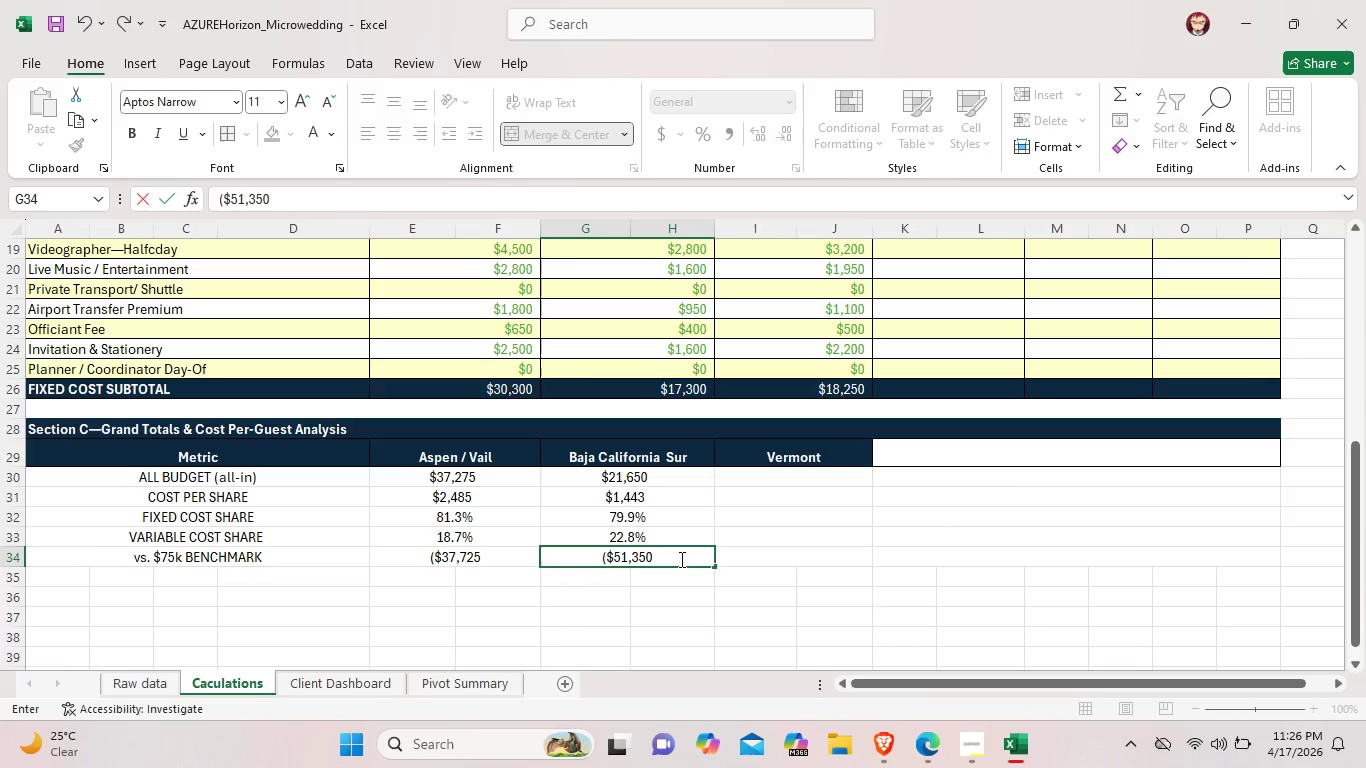 
key(Shift+ShiftLeft)
 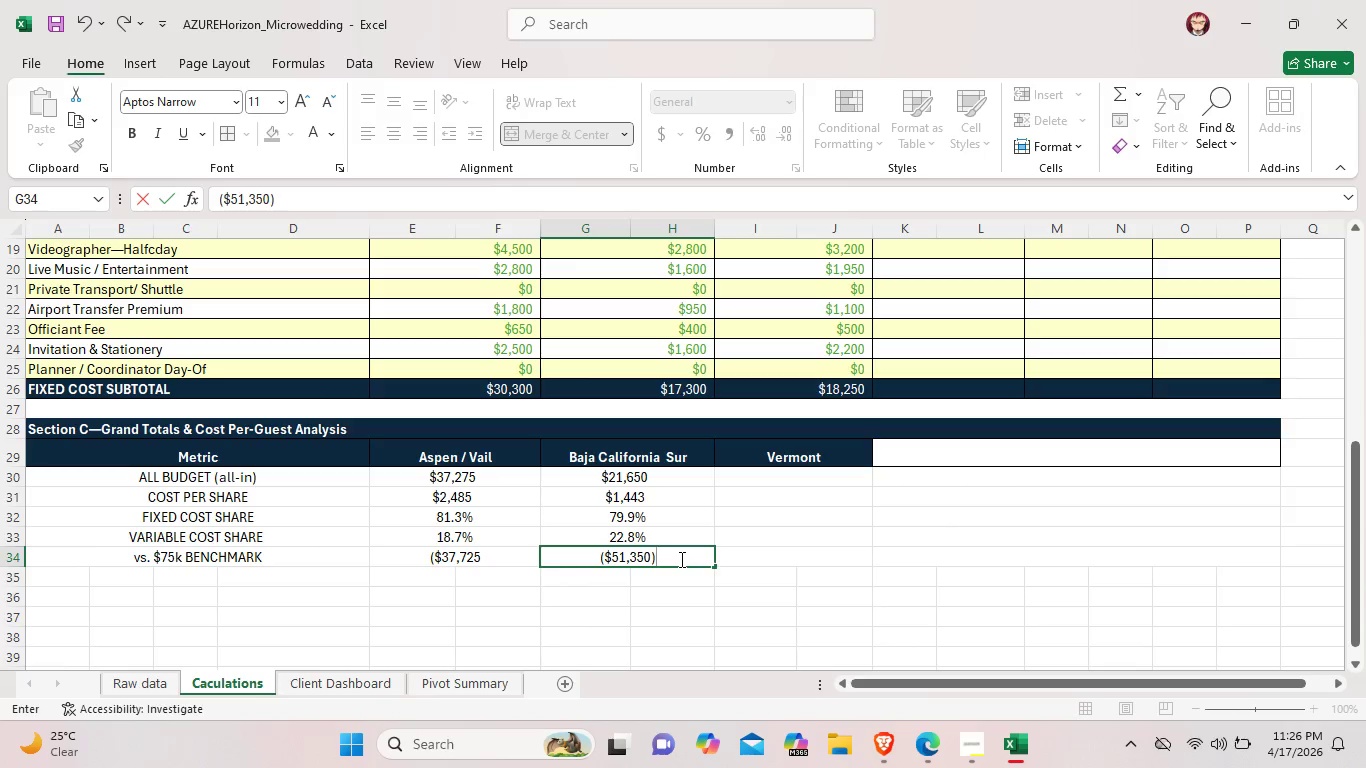 
key(Shift+0)
 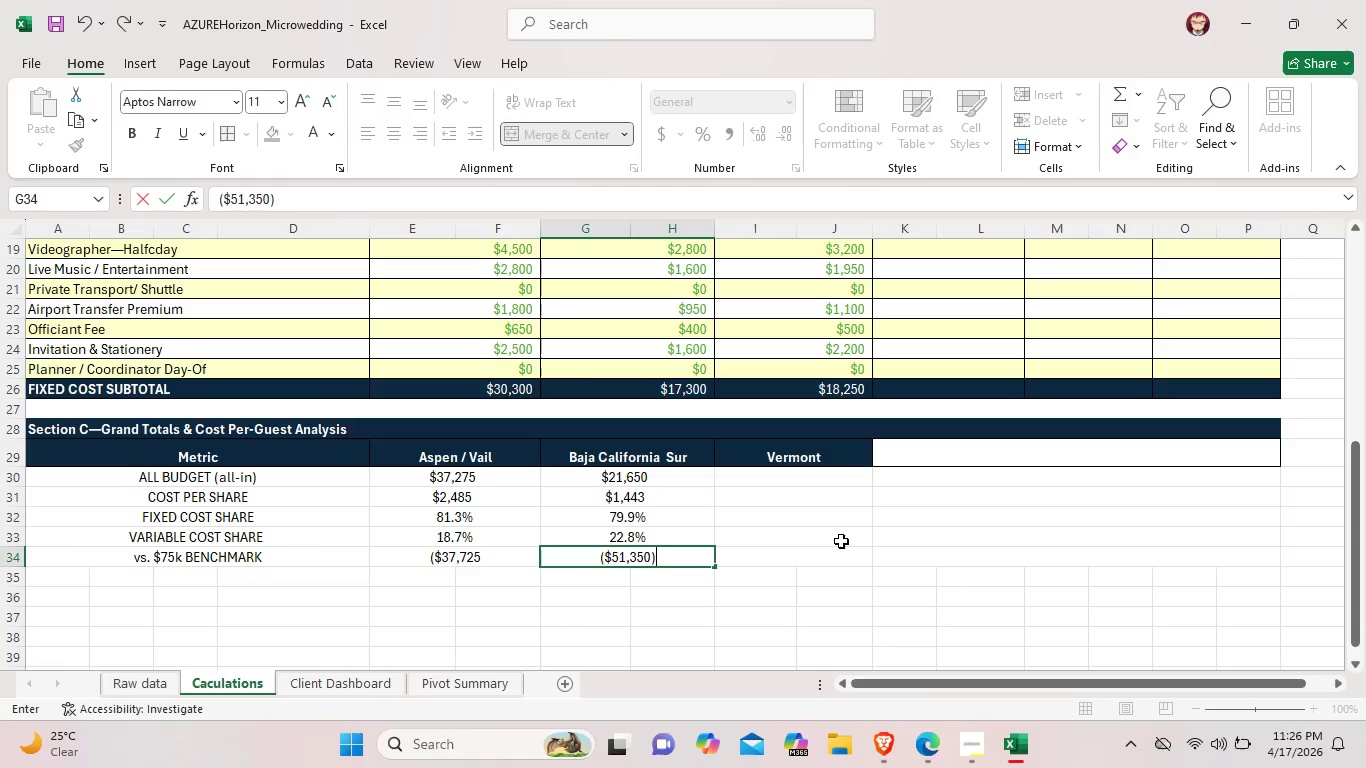 
left_click([841, 541])
 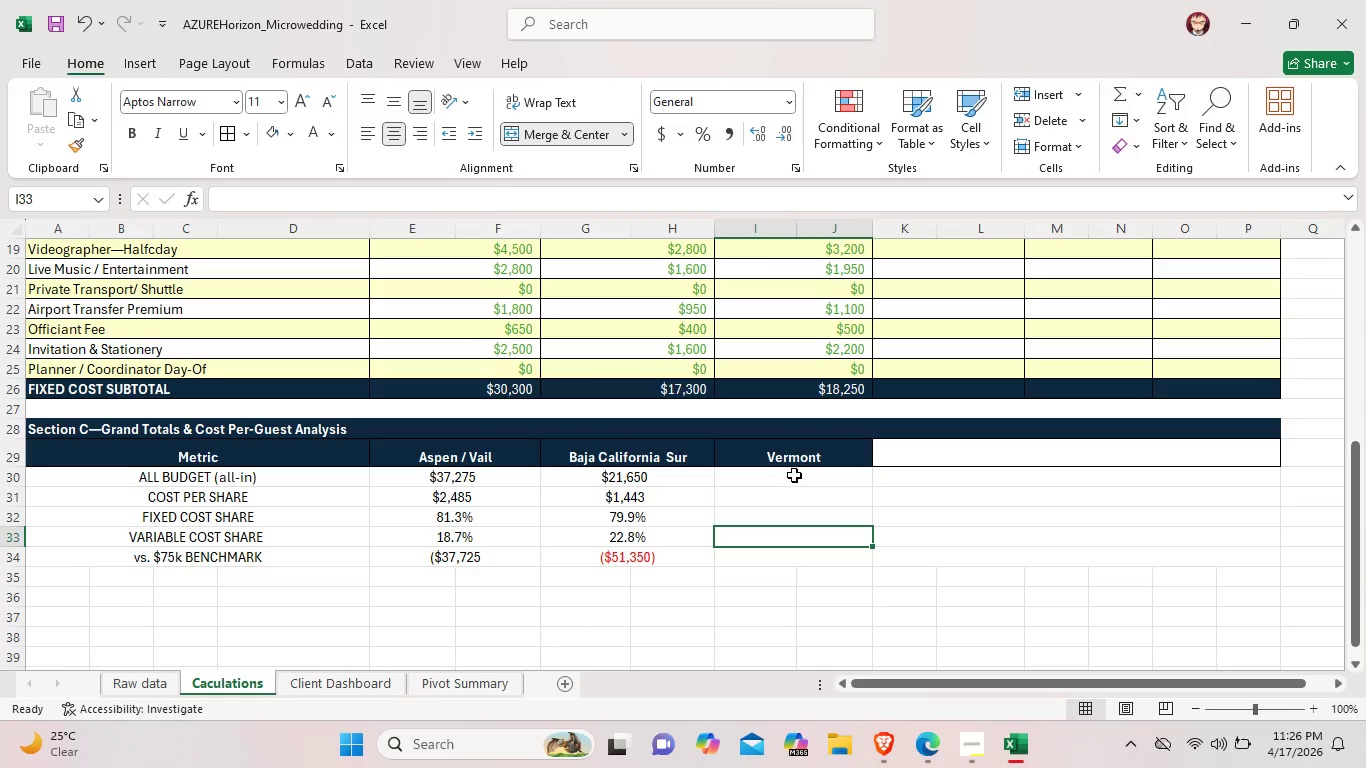 
double_click([794, 475])
 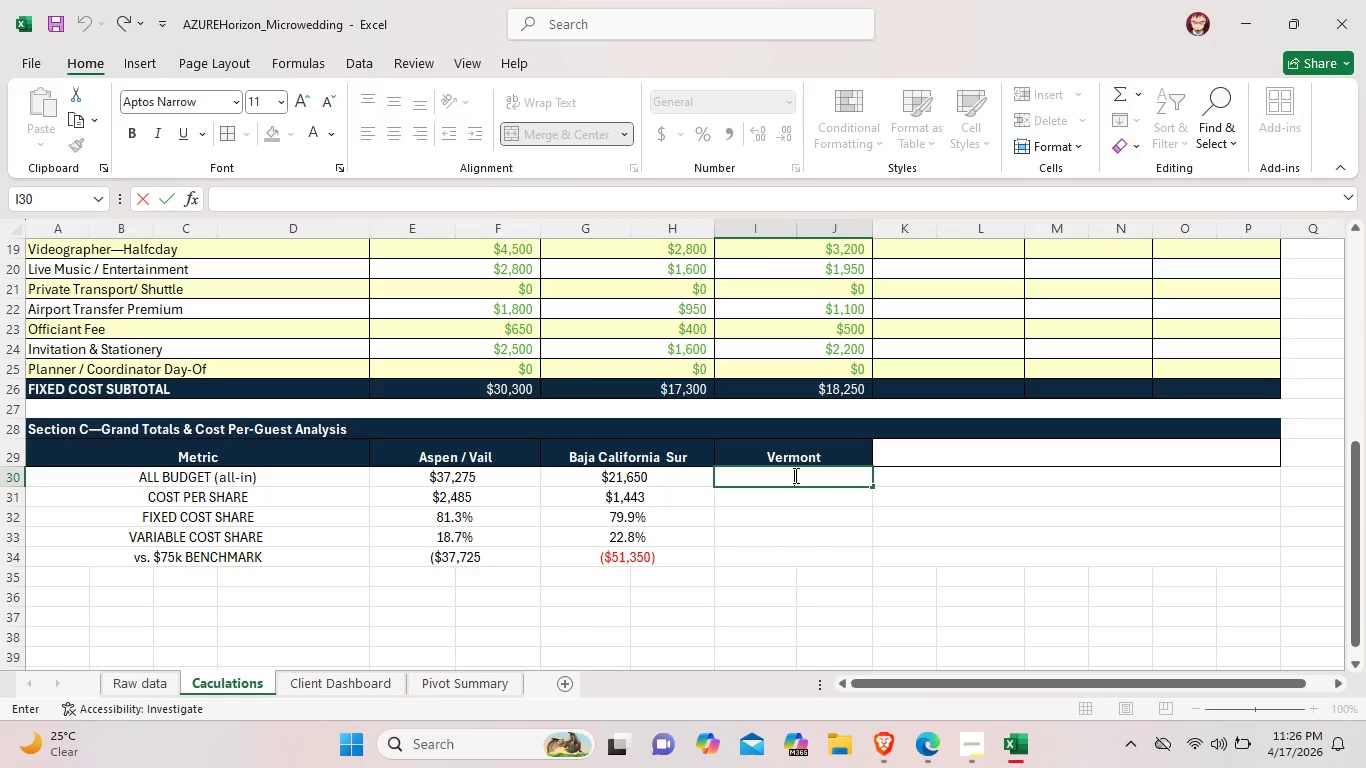 
wait(9.28)
 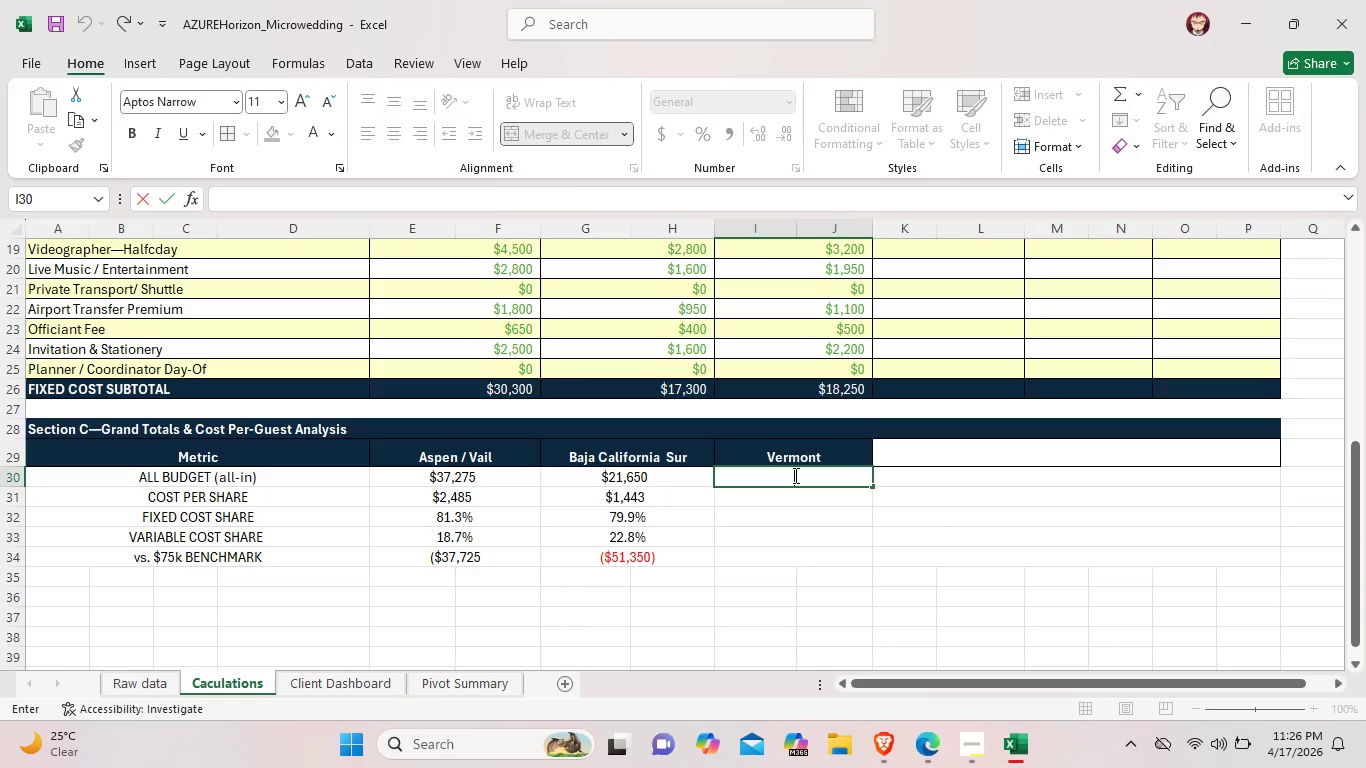 
double_click([674, 557])
 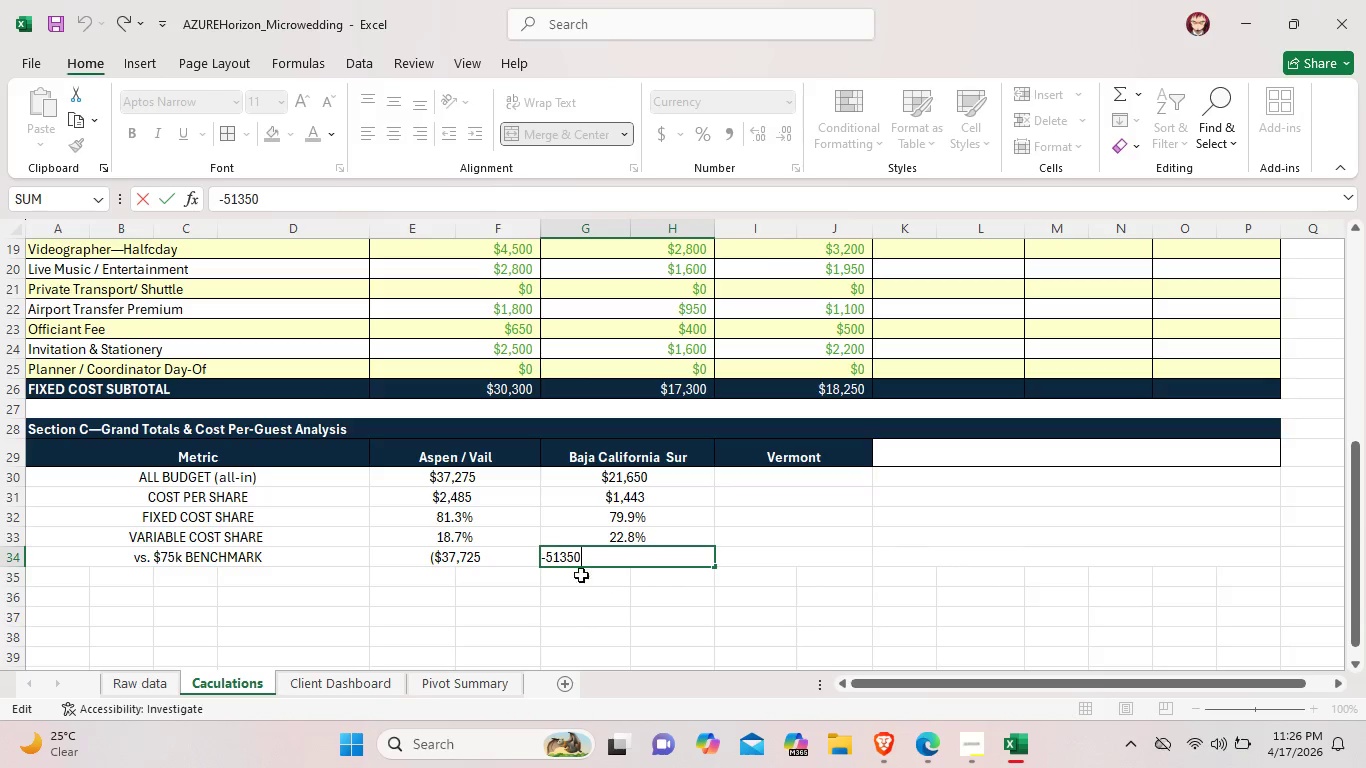 
left_click([559, 557])
 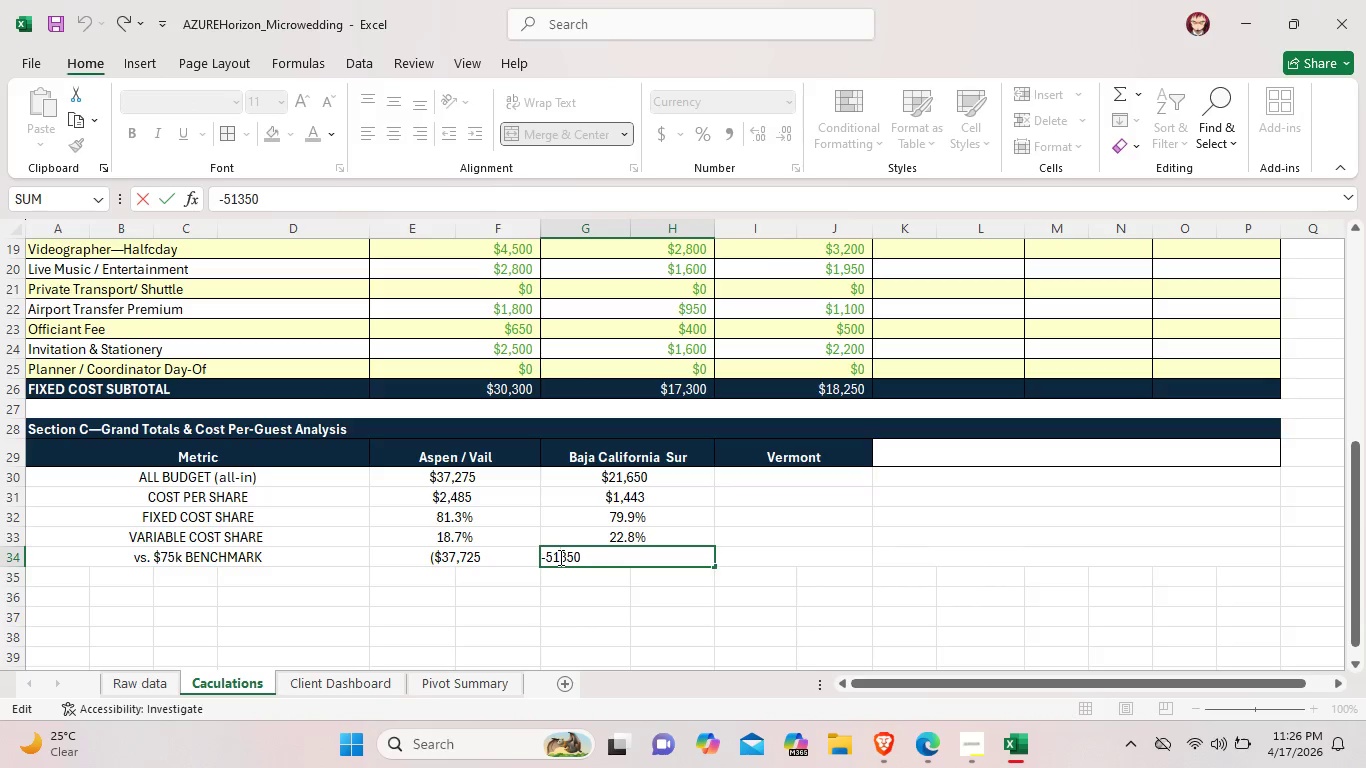 
key(Backspace)
 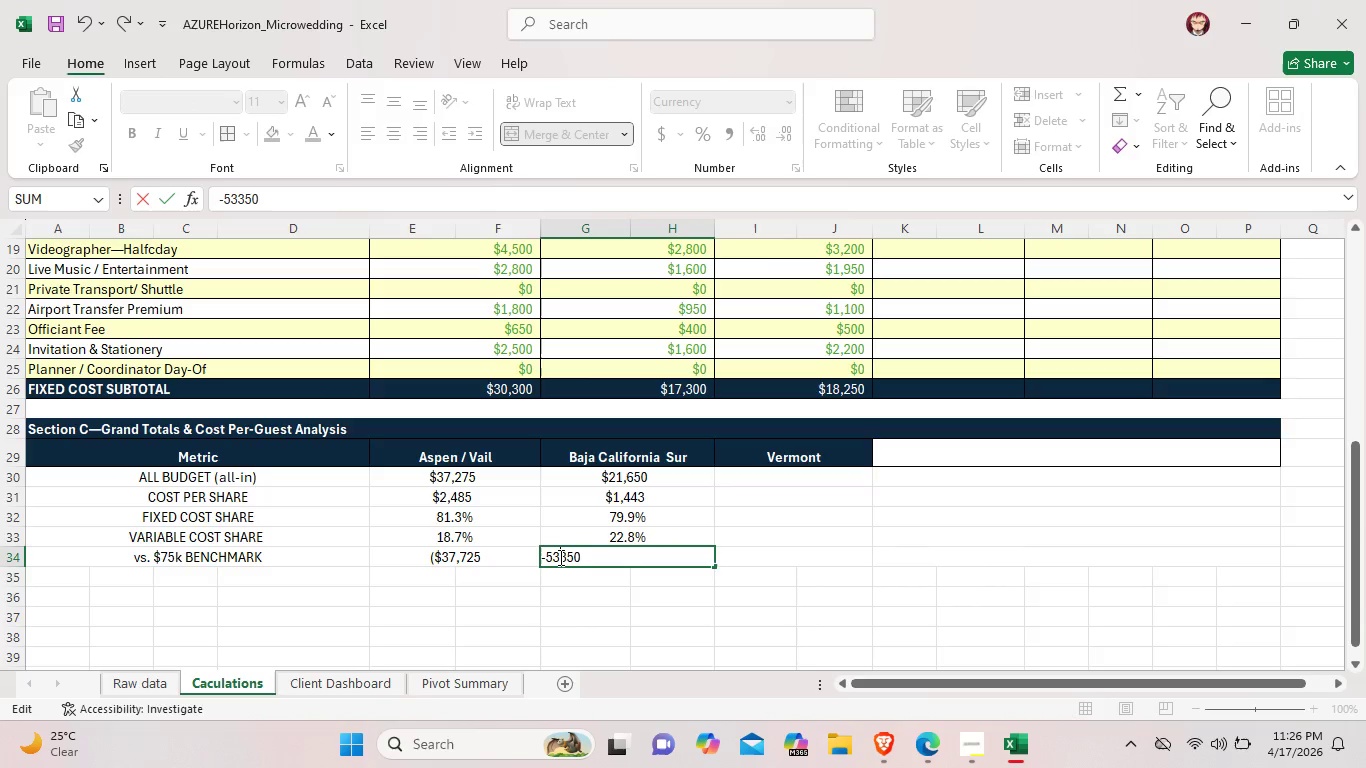 
key(3)
 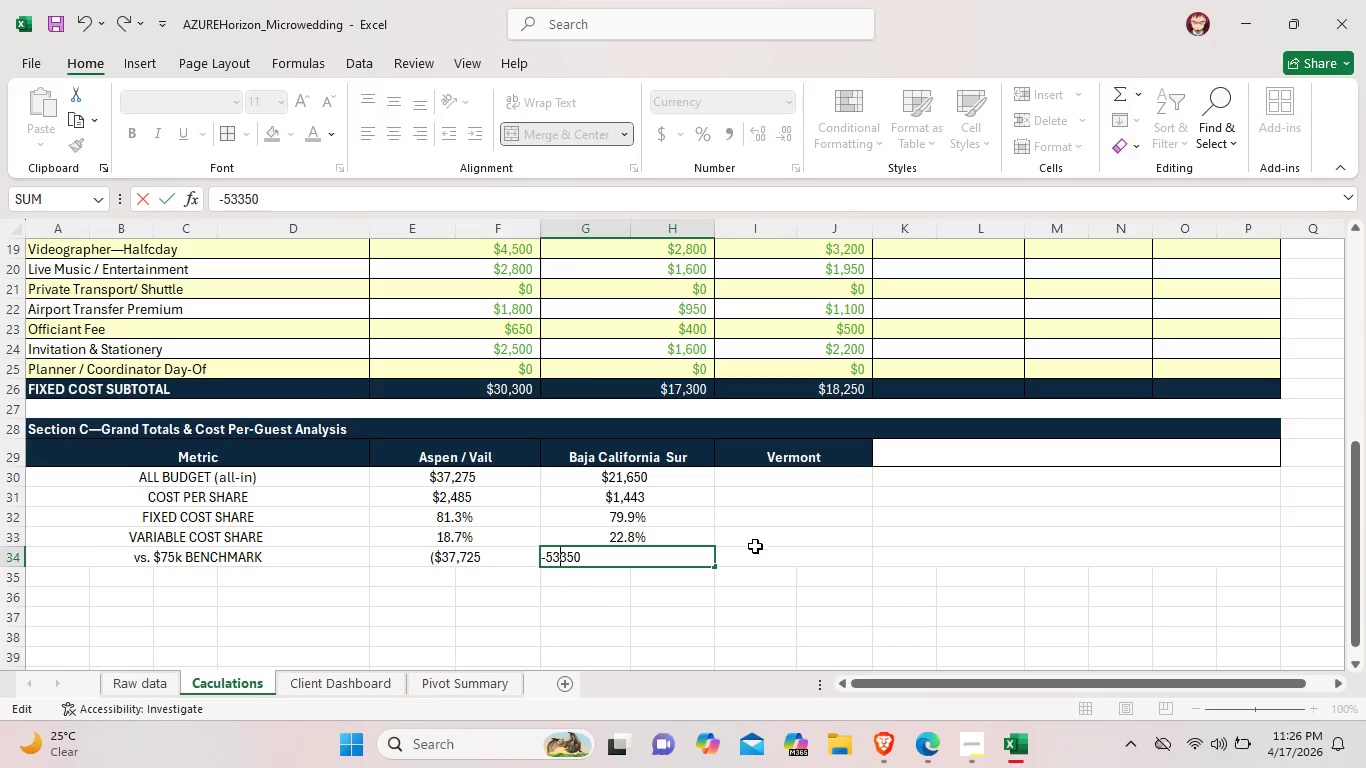 
left_click([757, 560])
 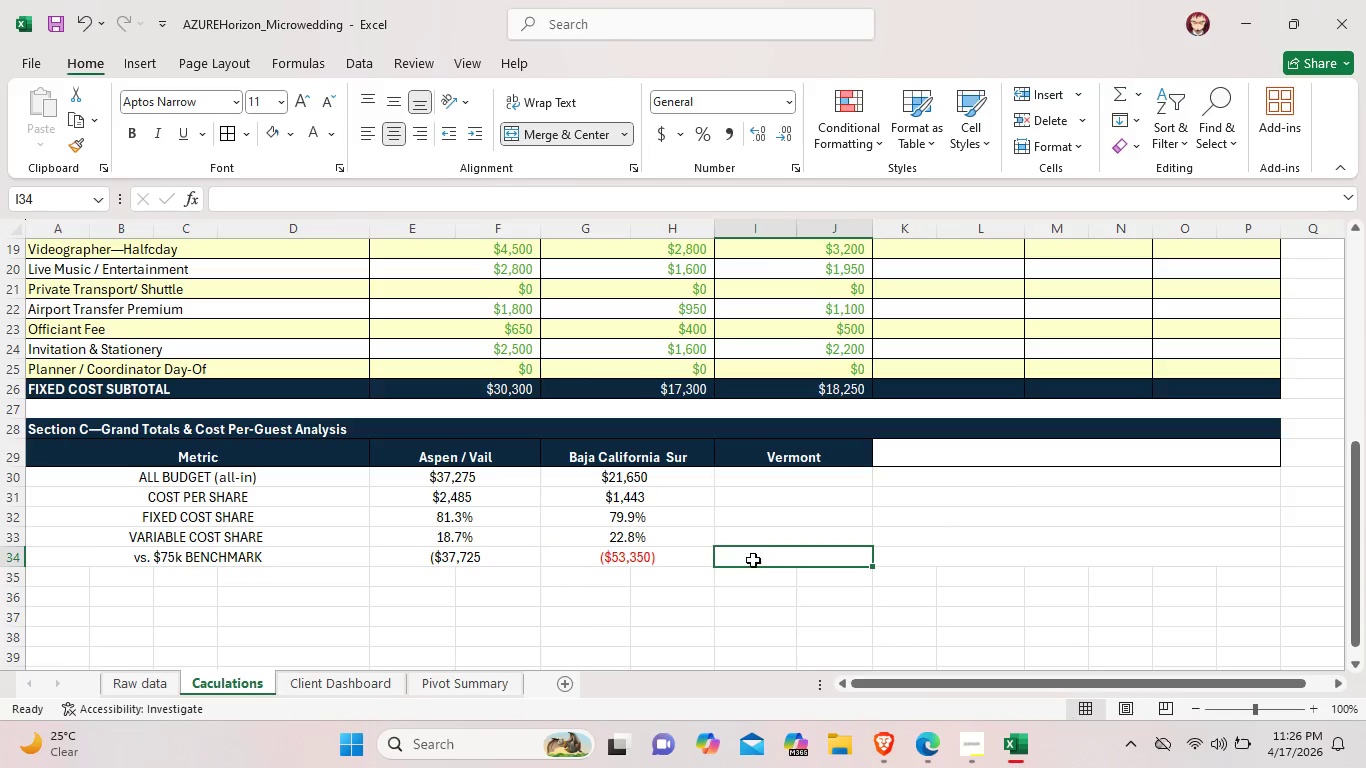 
left_click([508, 558])
 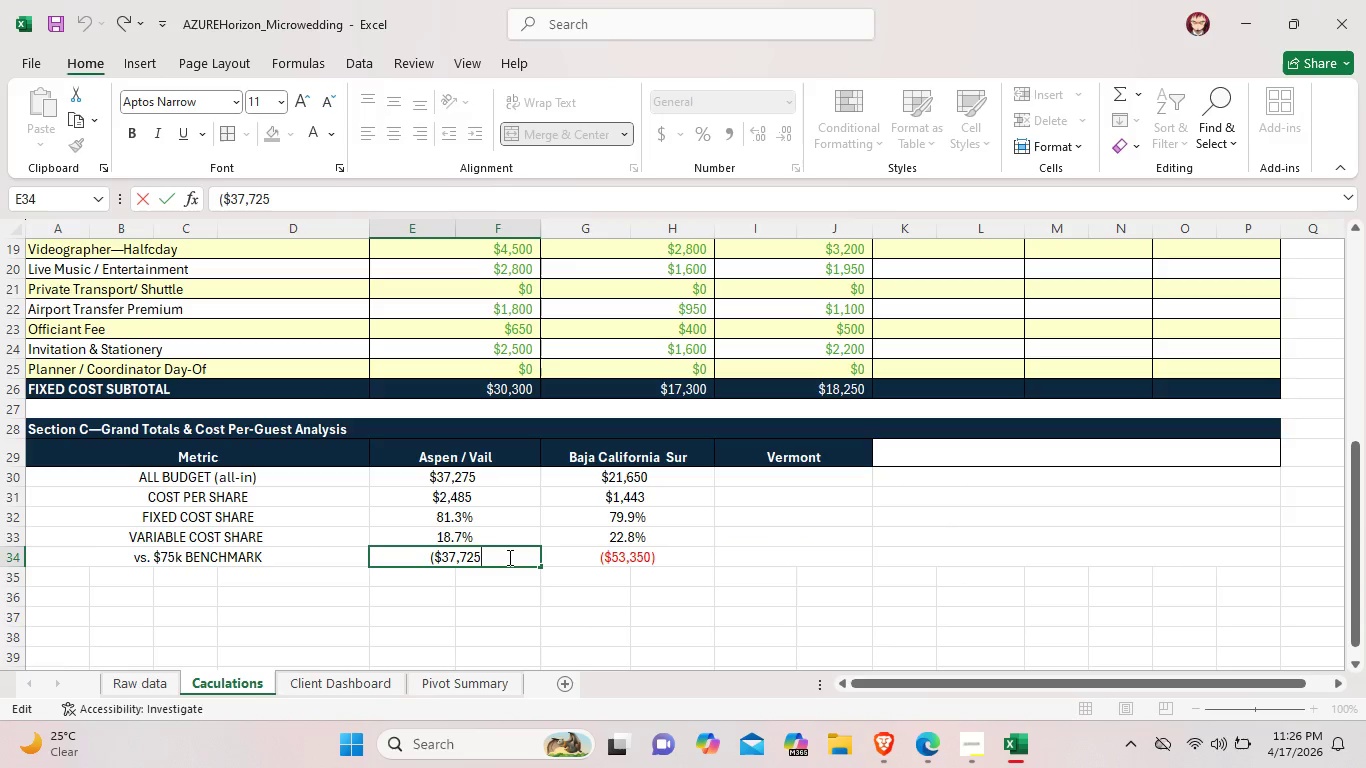 
key(Shift+0)
 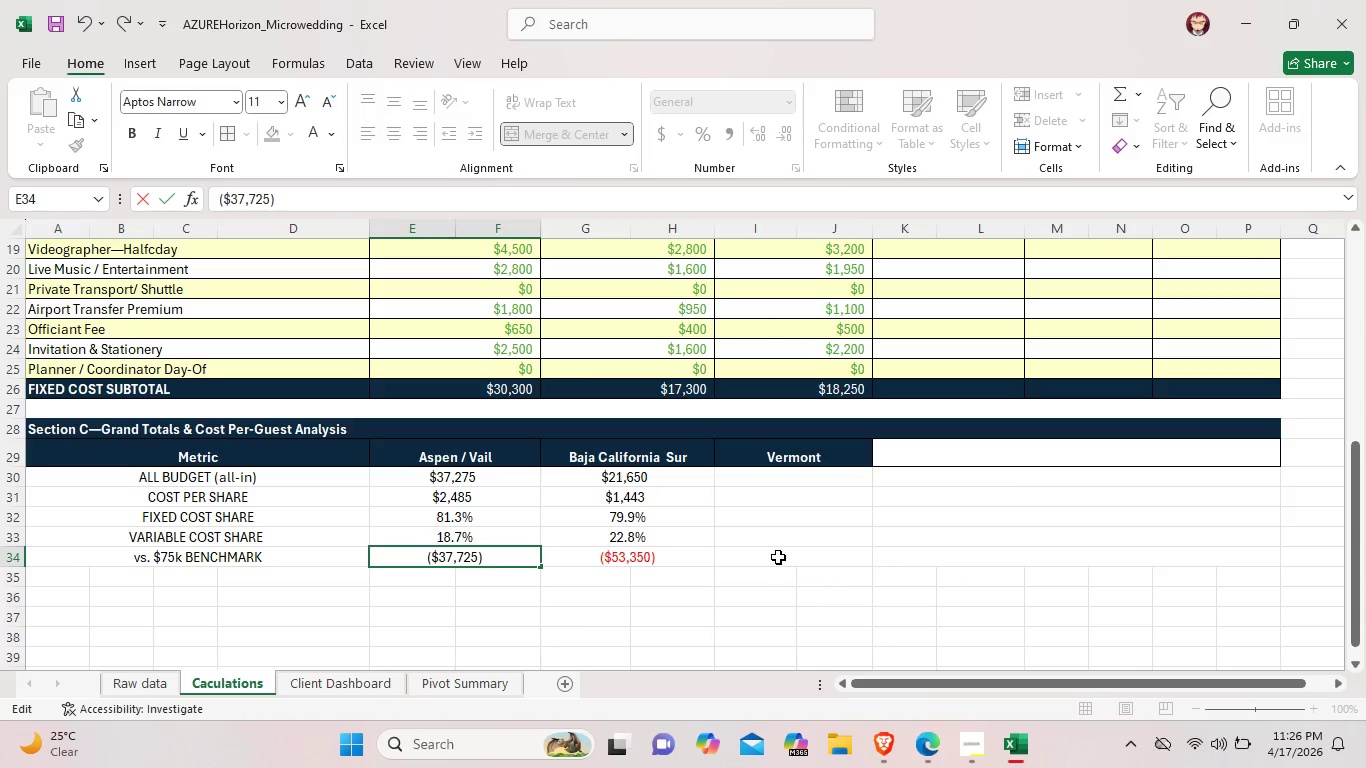 
double_click([777, 555])
 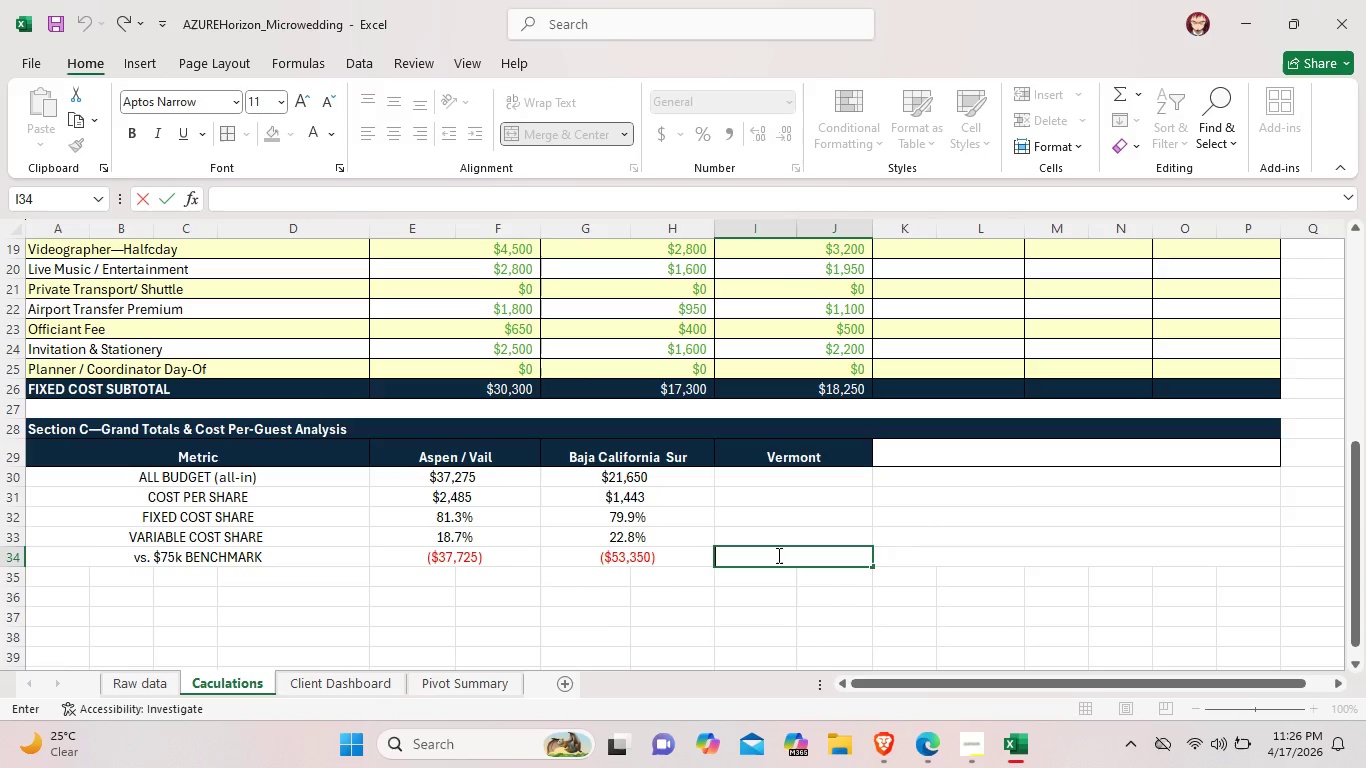 
wait(10.27)
 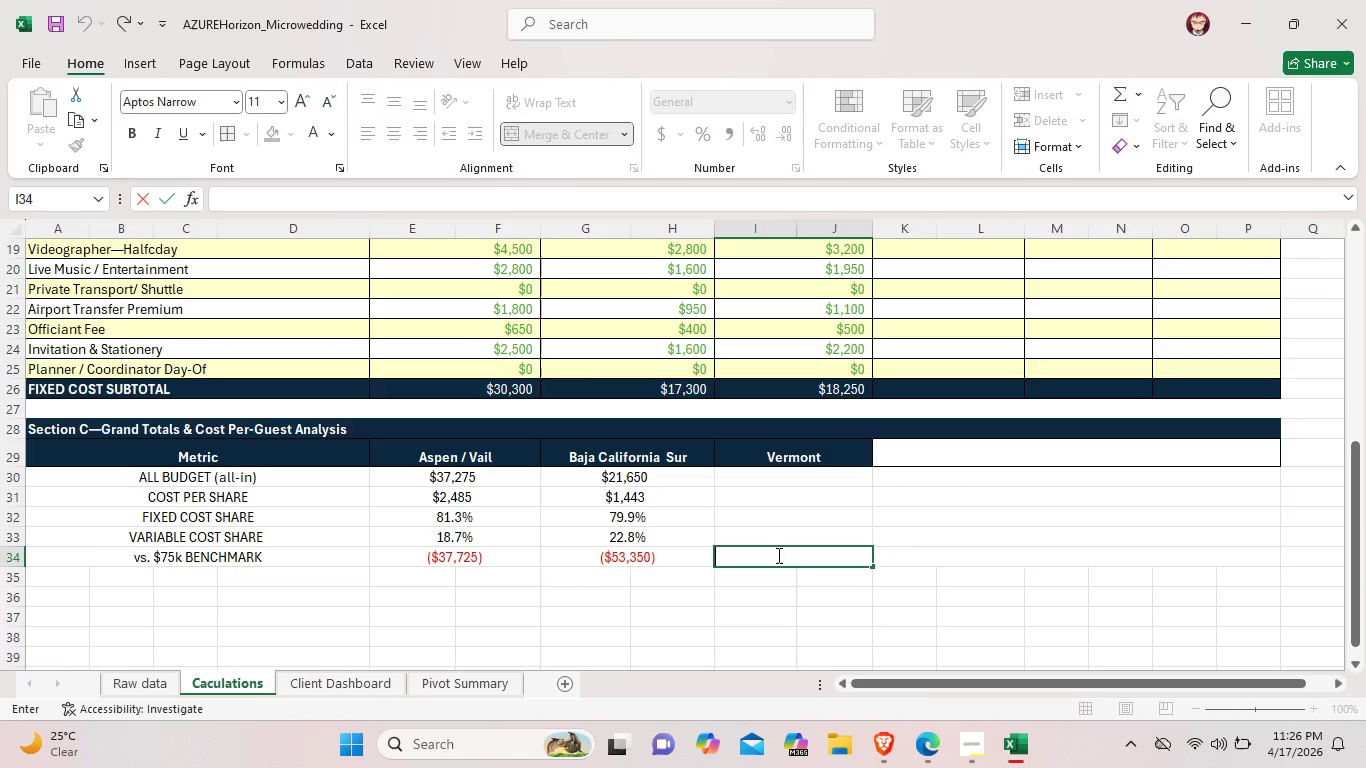 
double_click([779, 477])
 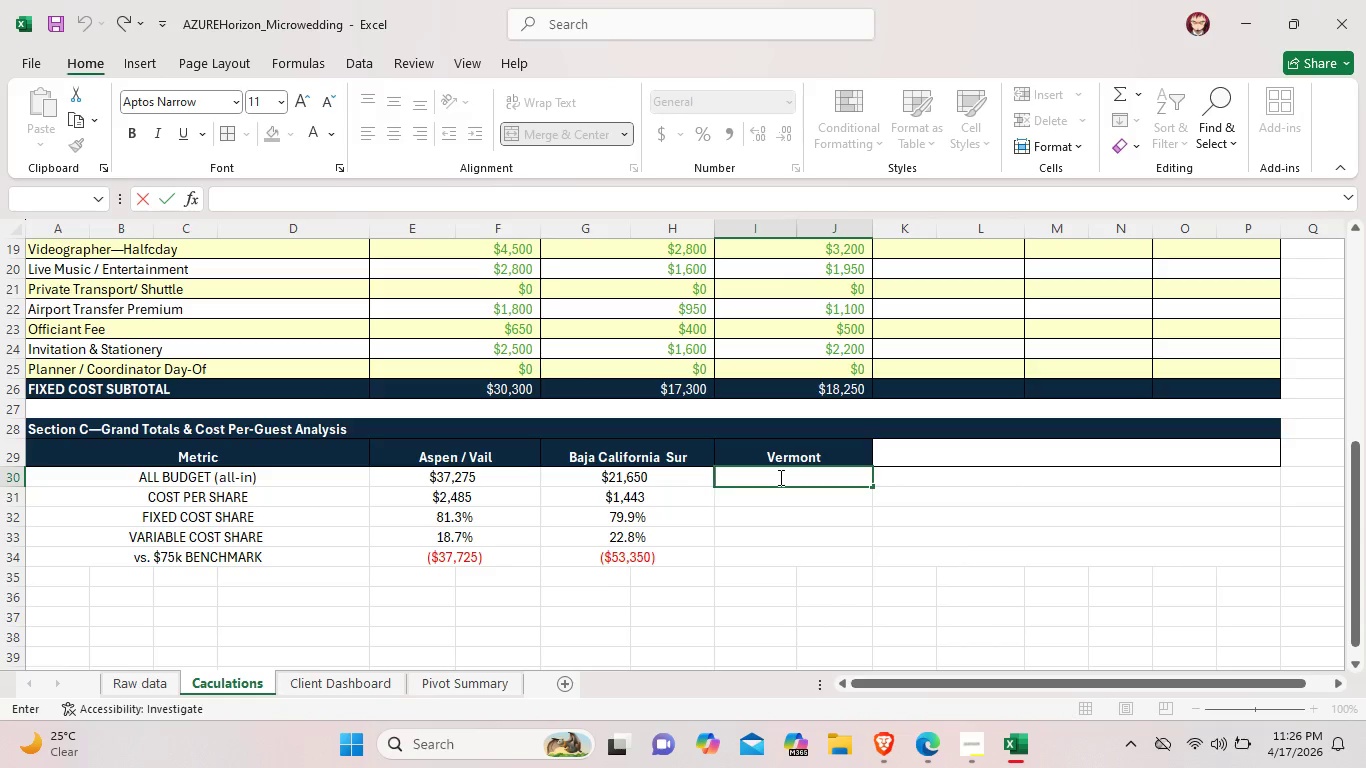 
type($223)
key(Backspace)
key(Backspace)
type(3.650)
 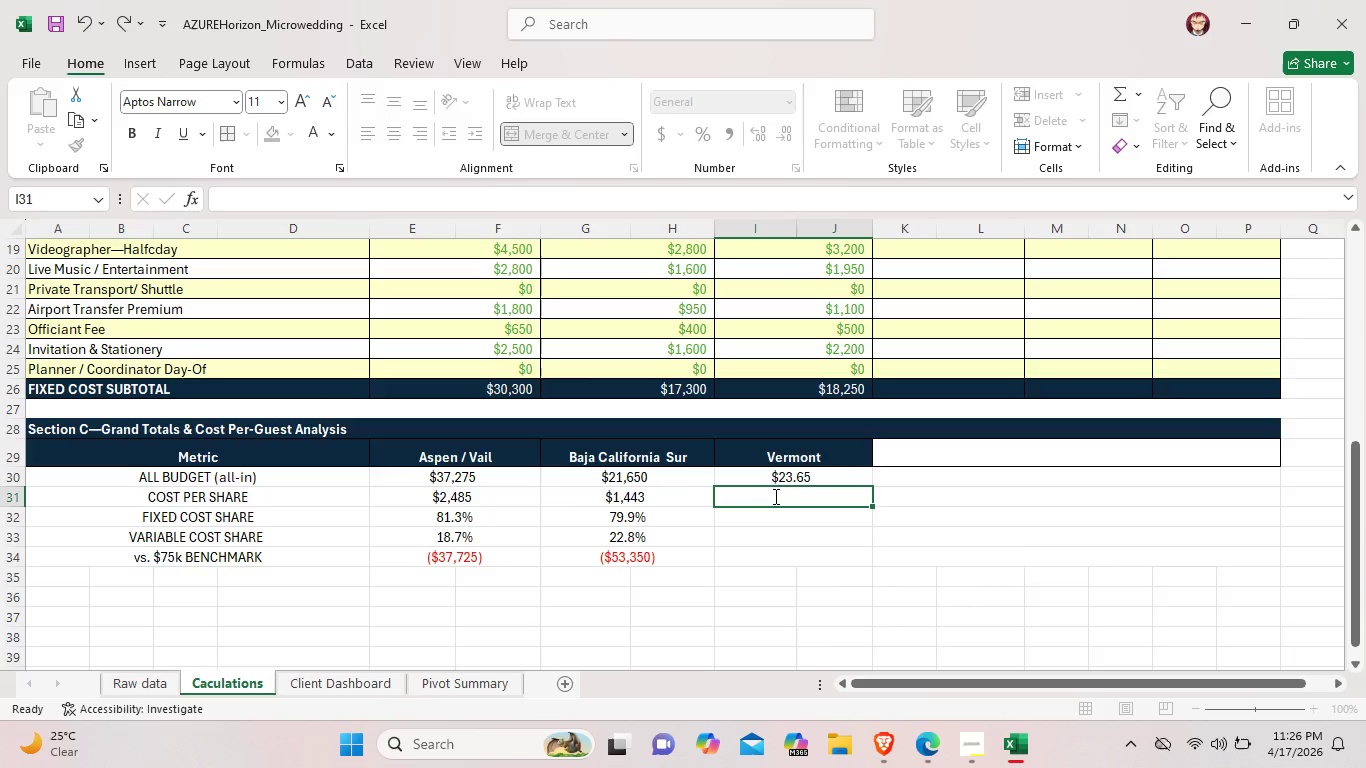 
double_click([774, 496])
 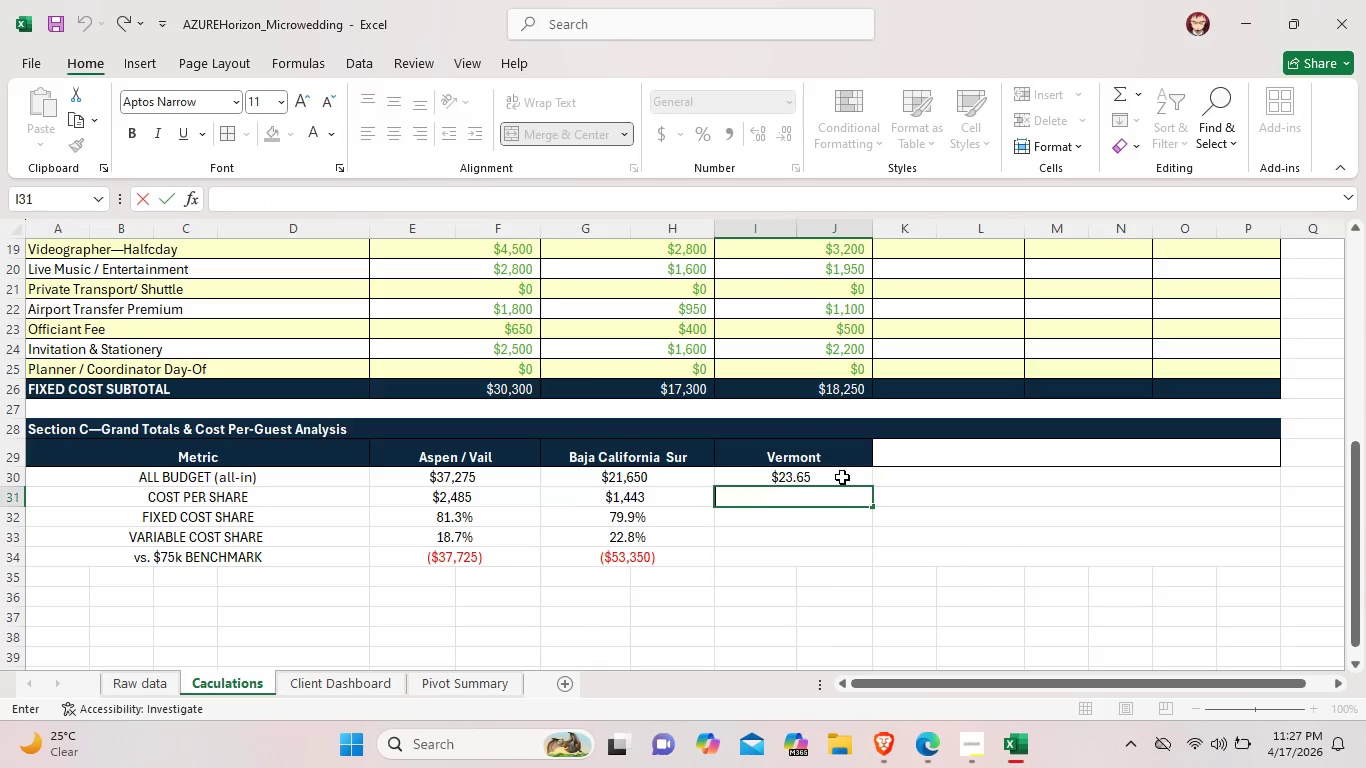 
double_click([842, 477])
 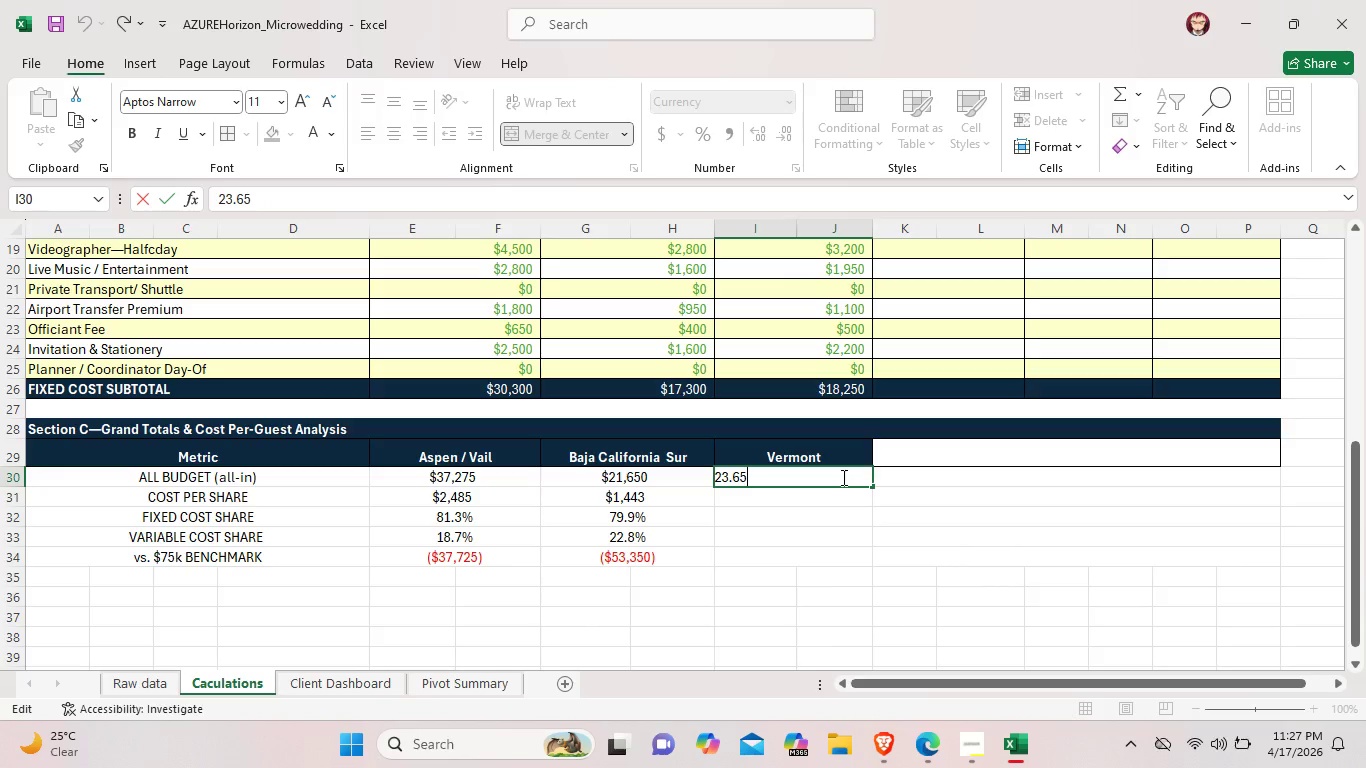 
key(0)
 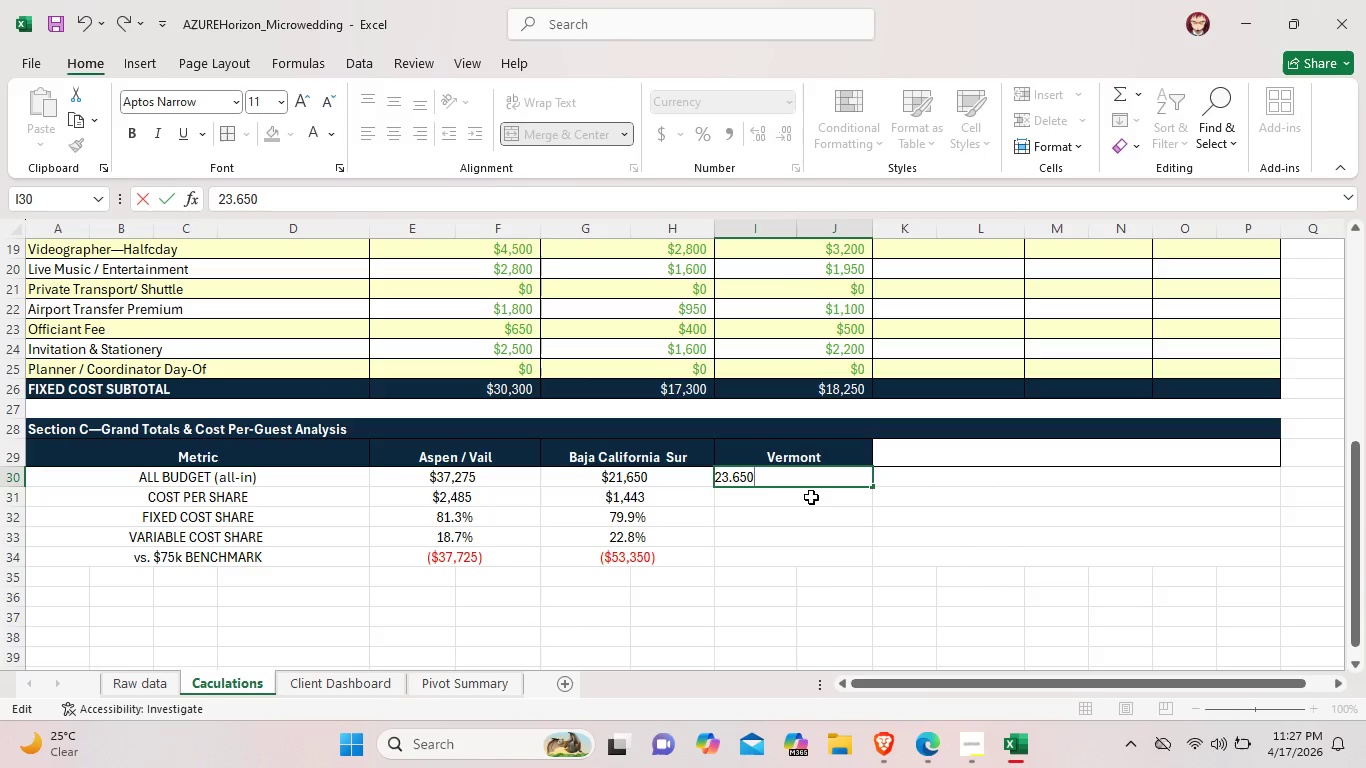 
left_click([811, 497])
 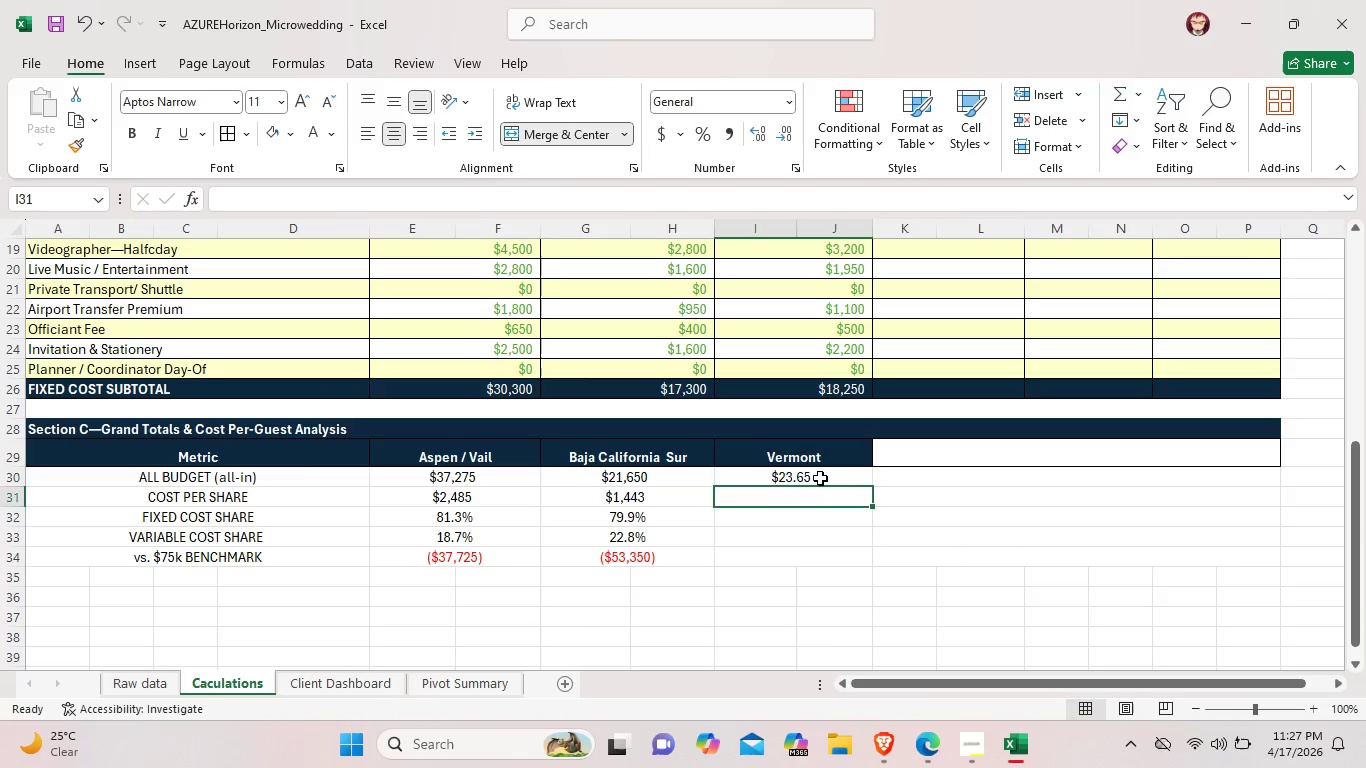 
left_click([820, 478])
 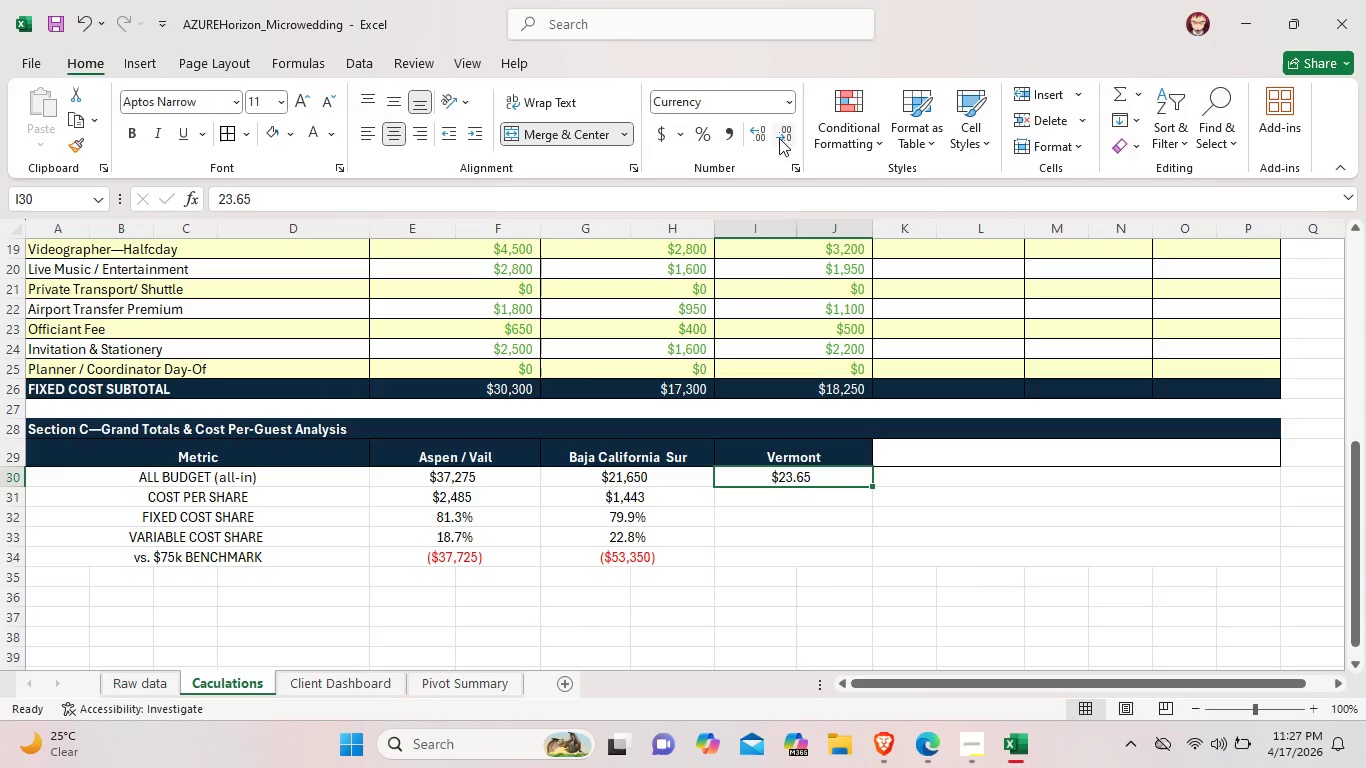 
left_click([779, 138])
 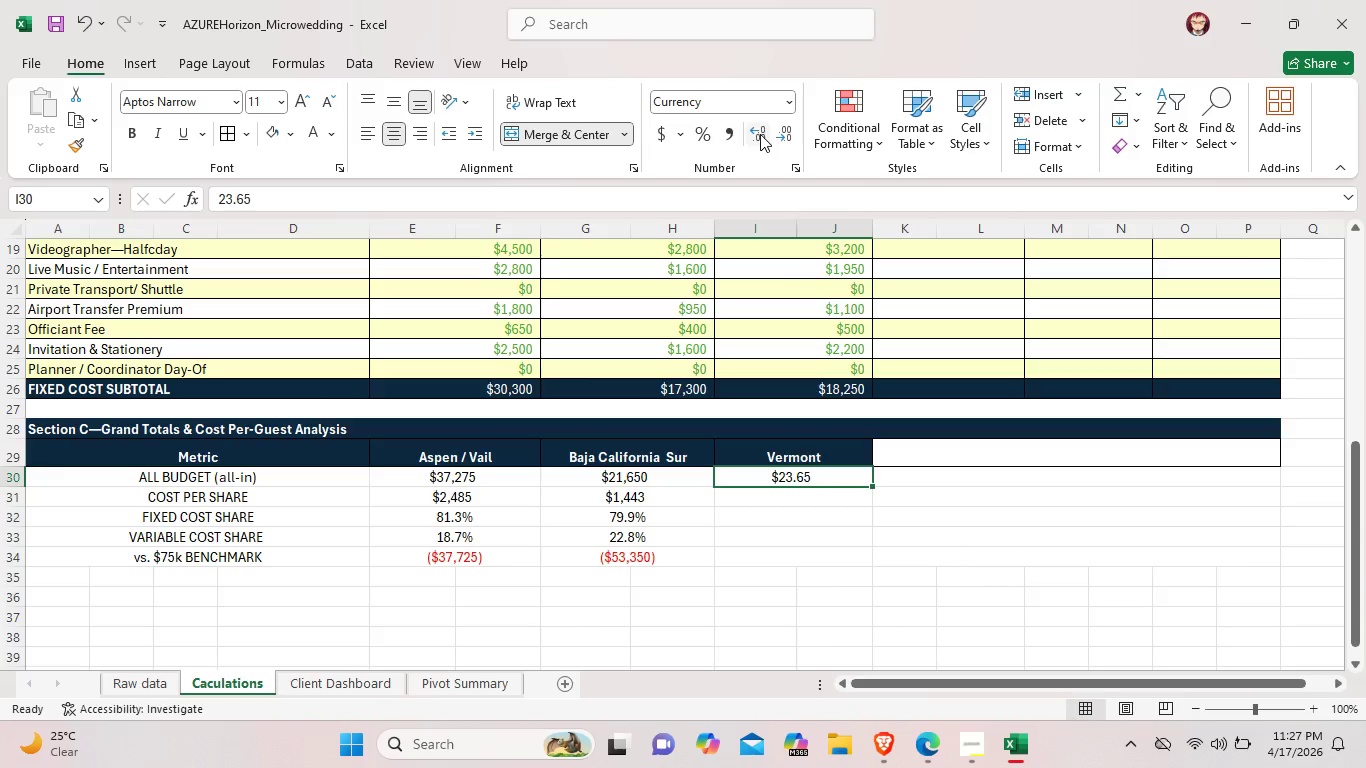 
left_click([760, 134])
 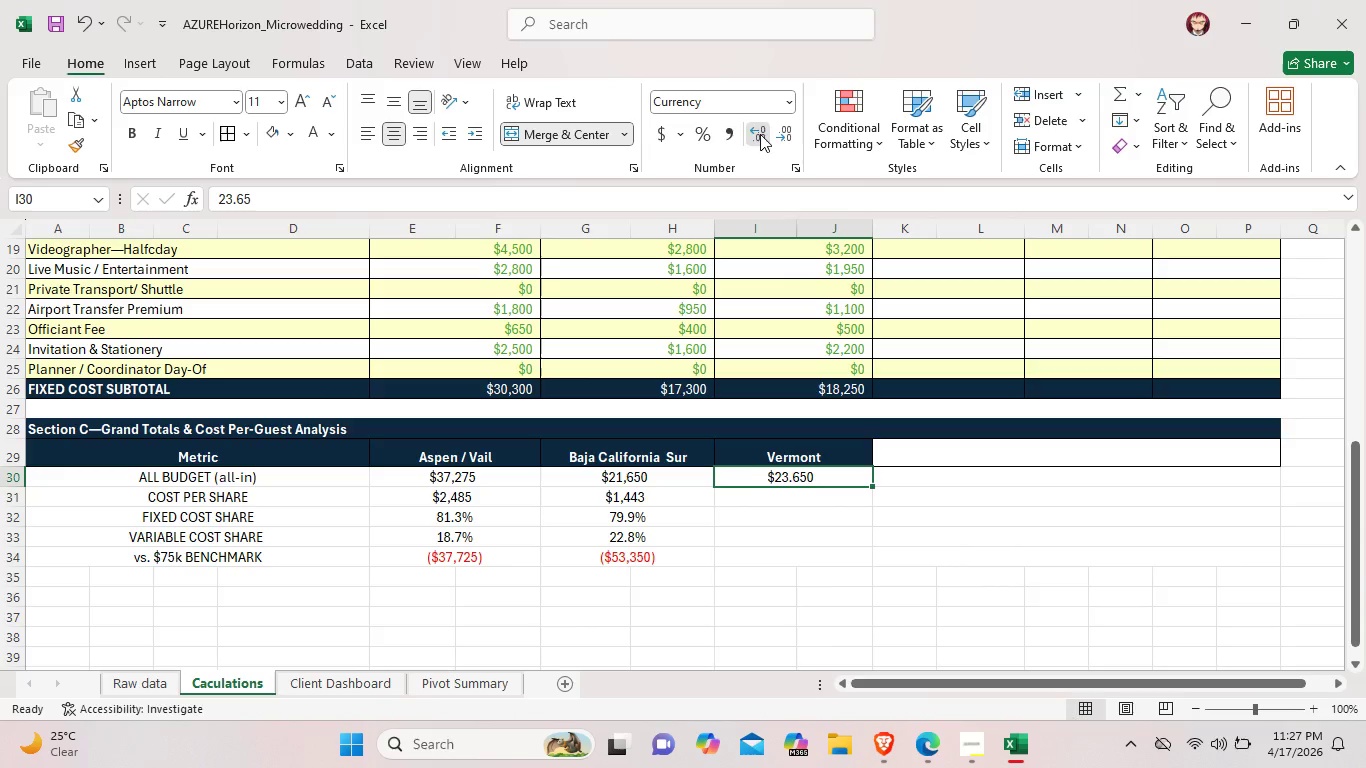 
left_click([760, 134])
 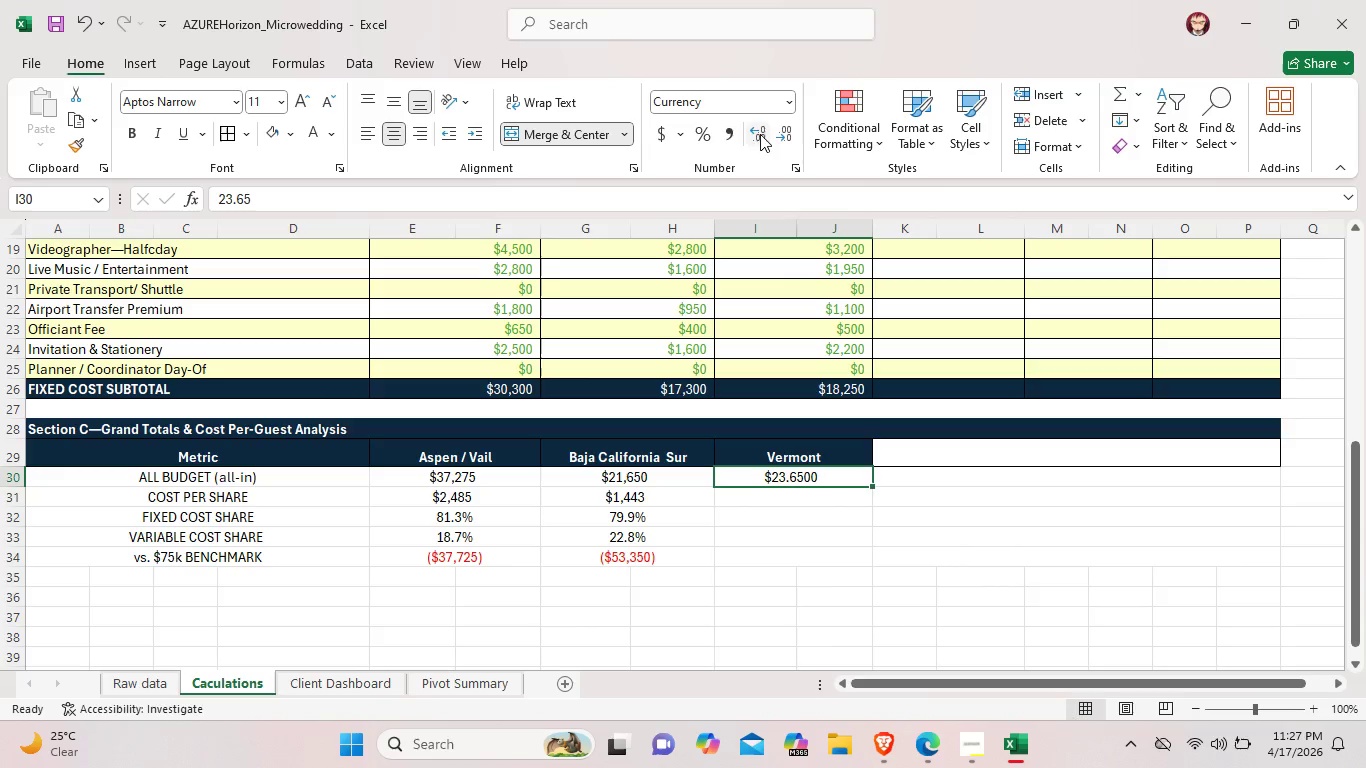 
left_click([783, 141])
 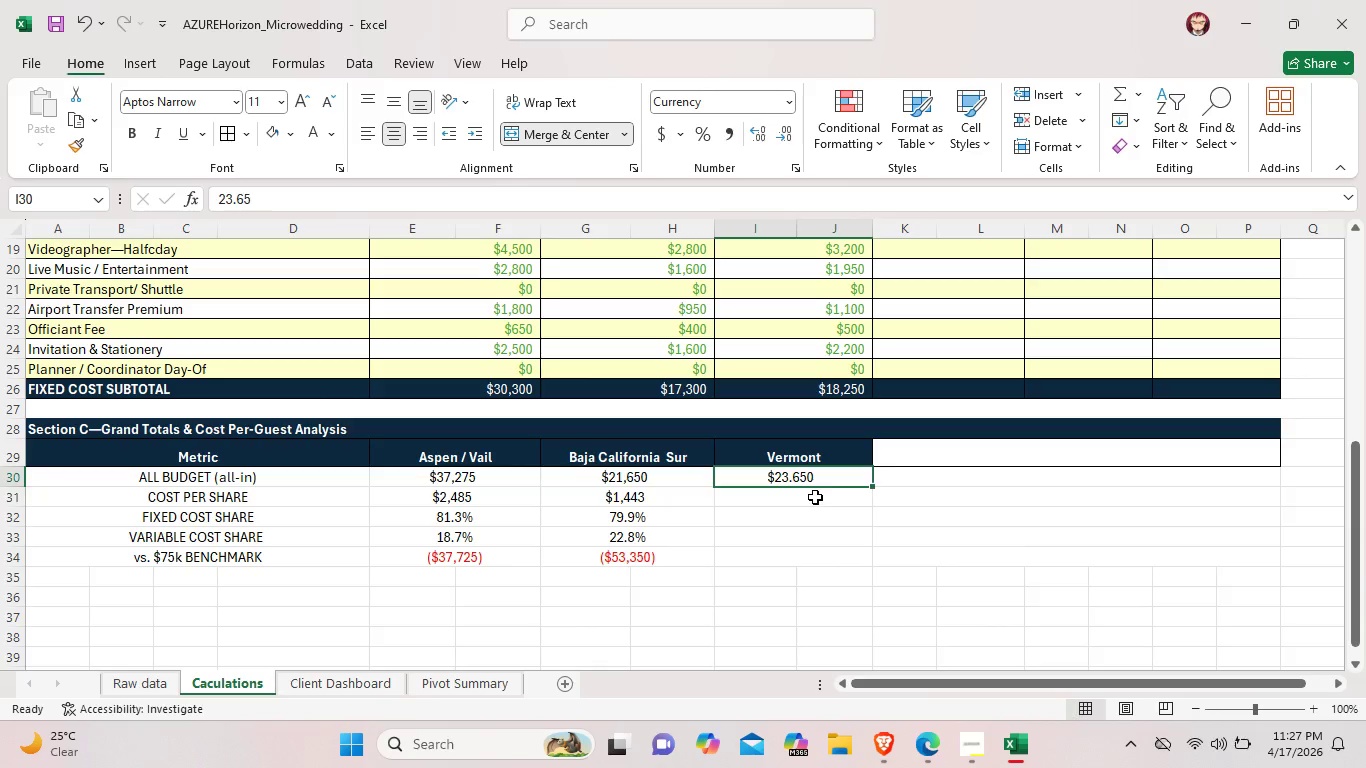 
double_click([815, 497])
 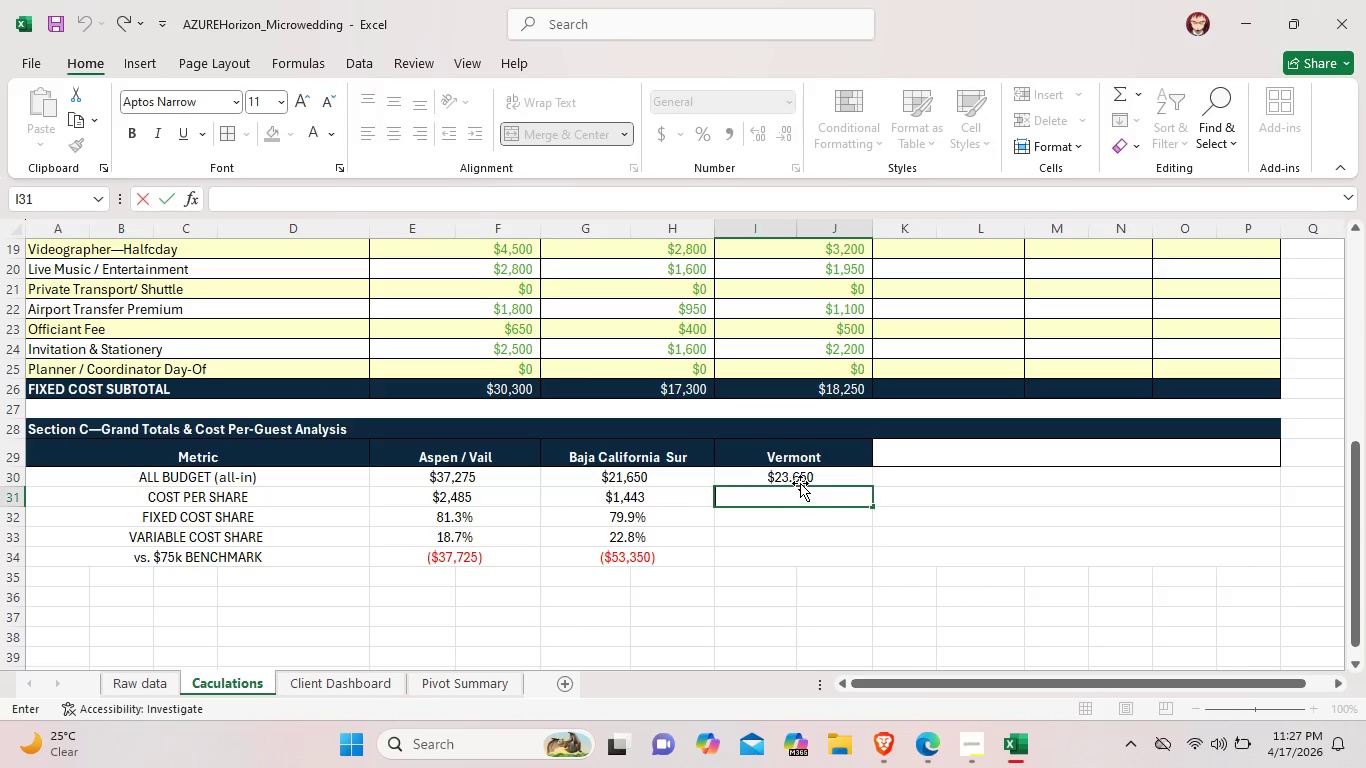 
double_click([797, 481])
 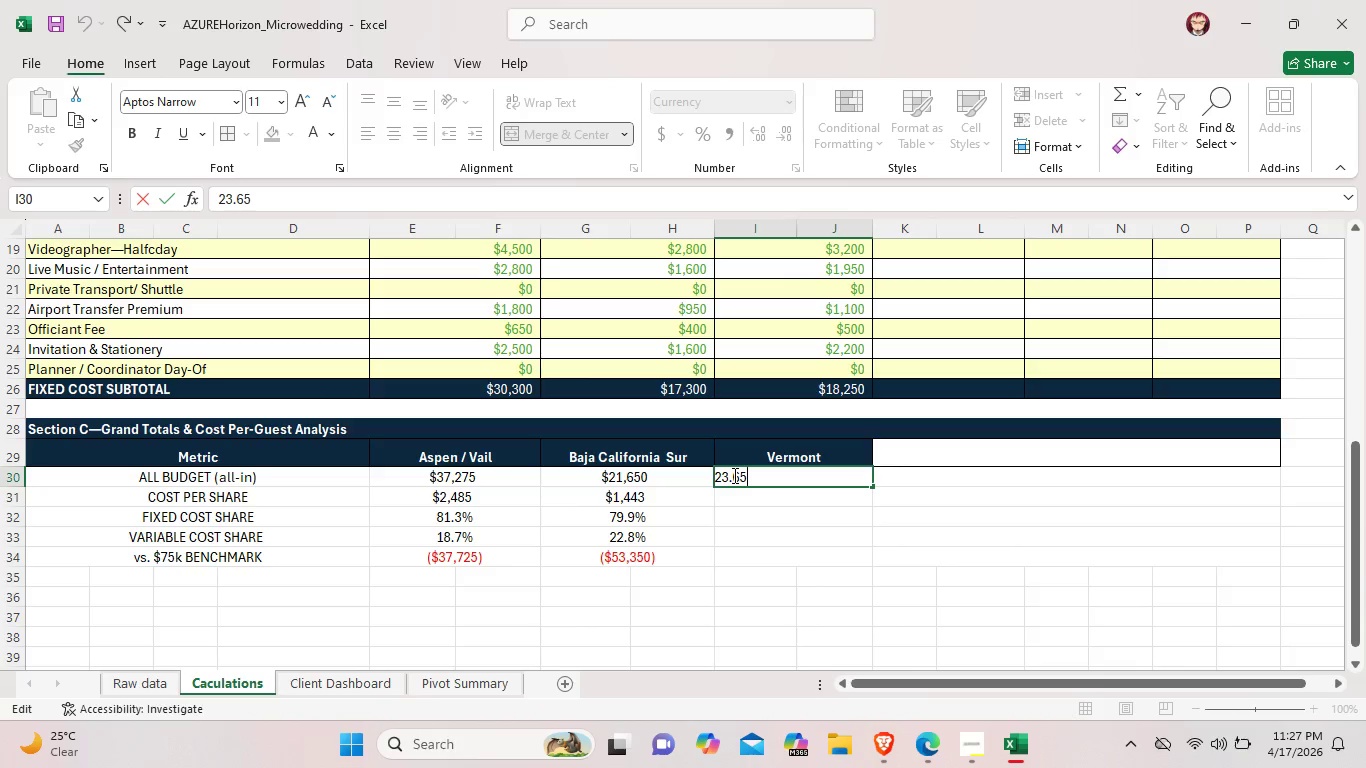 
left_click([733, 475])
 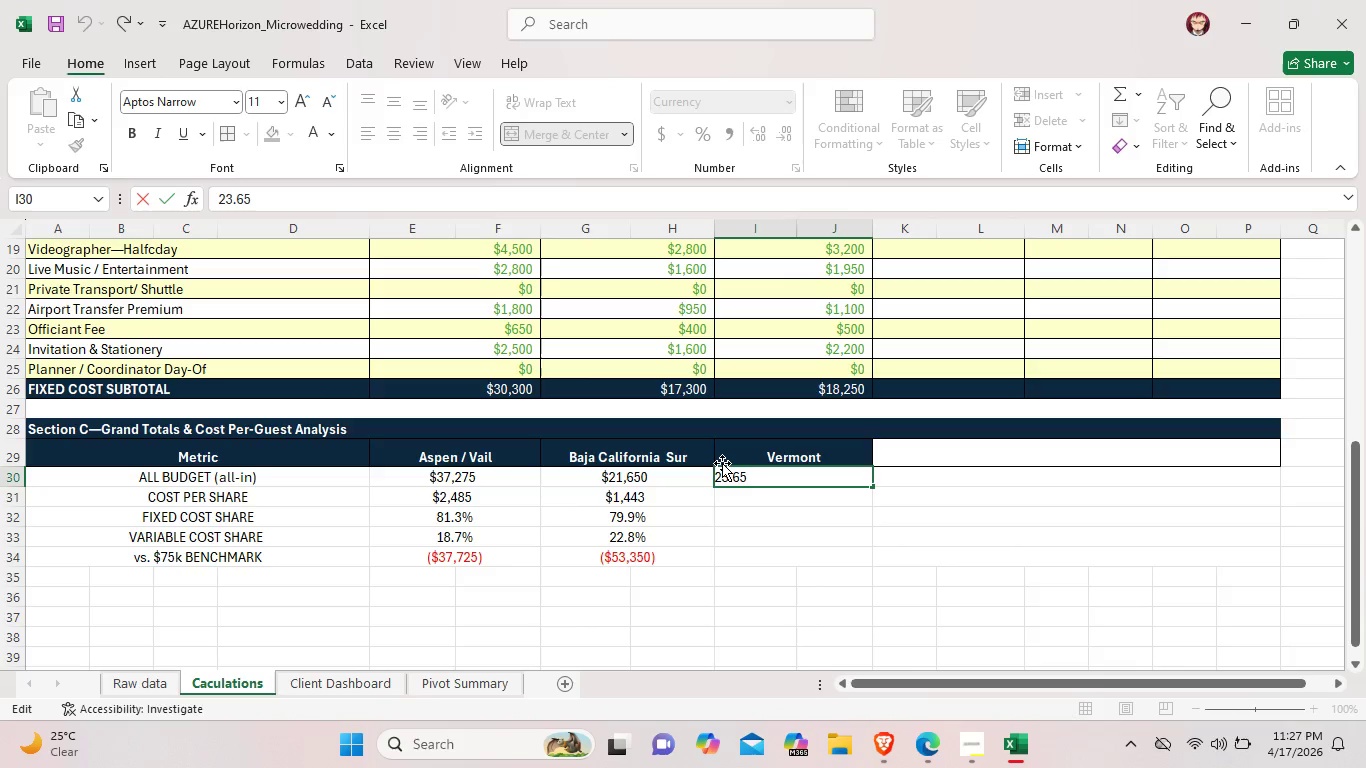 
key(Backspace)
 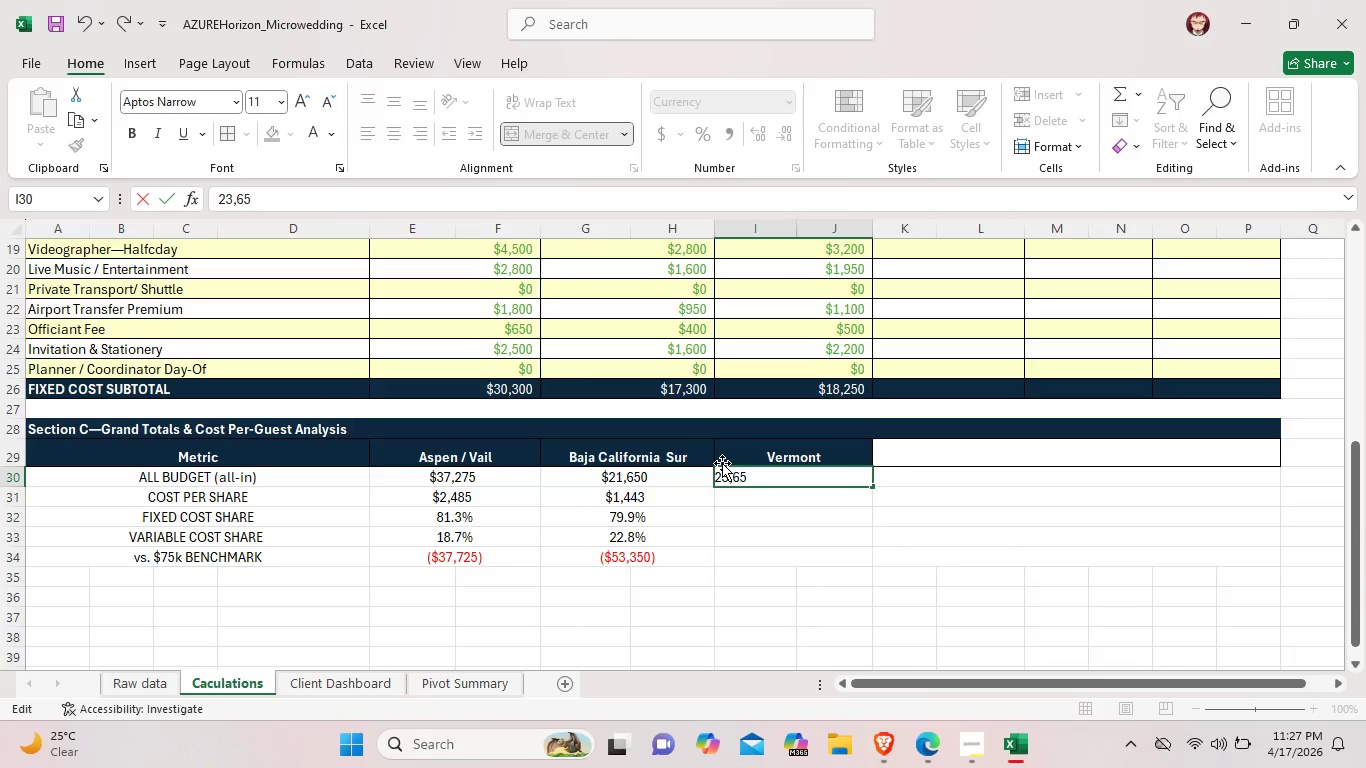 
key(Comma)
 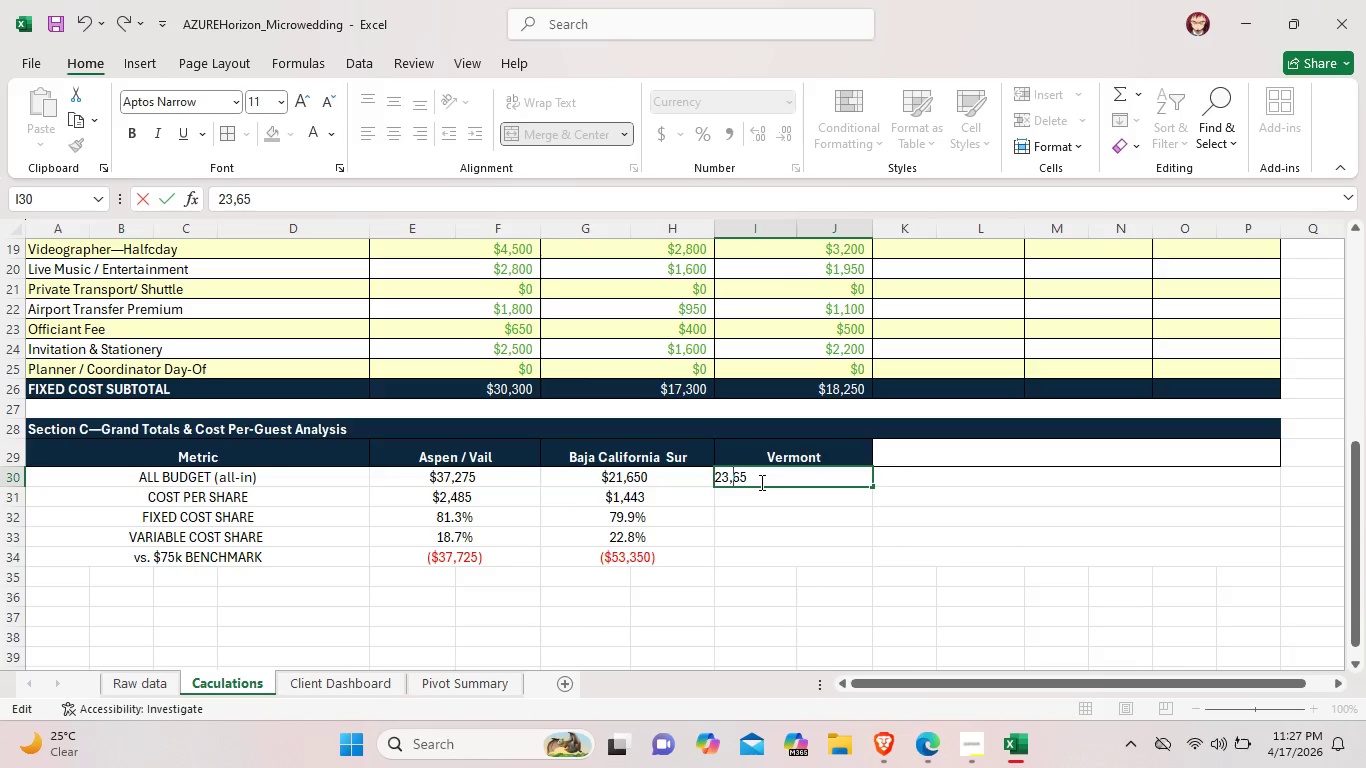 
left_click([760, 482])
 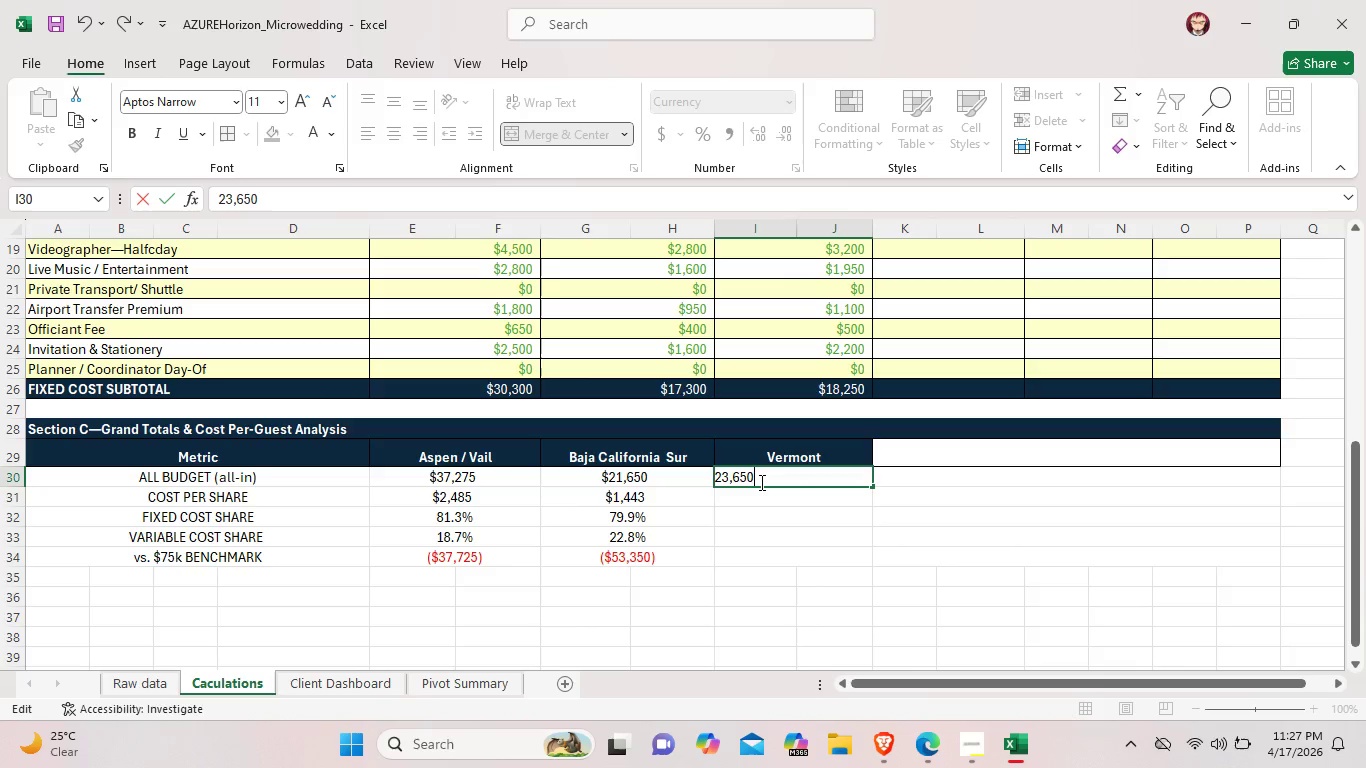 
key(0)
 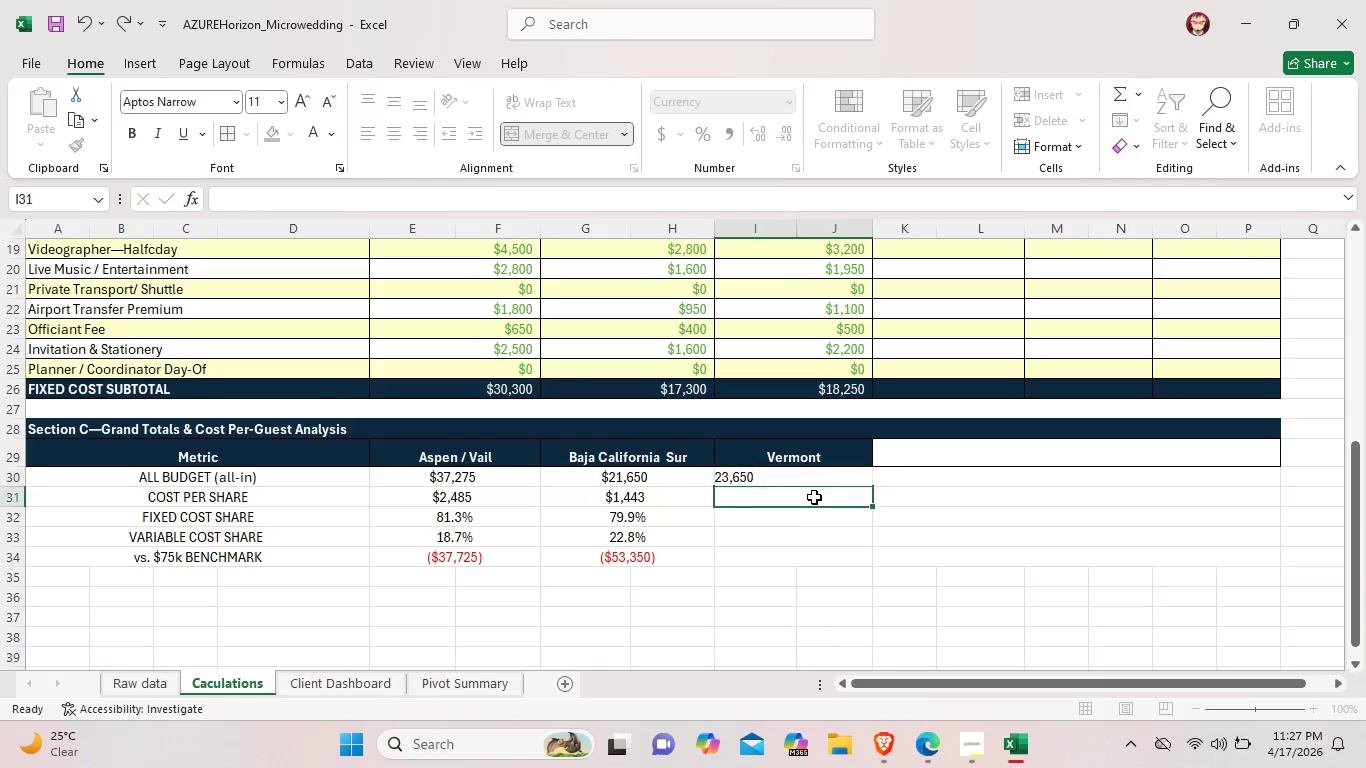 
double_click([814, 497])
 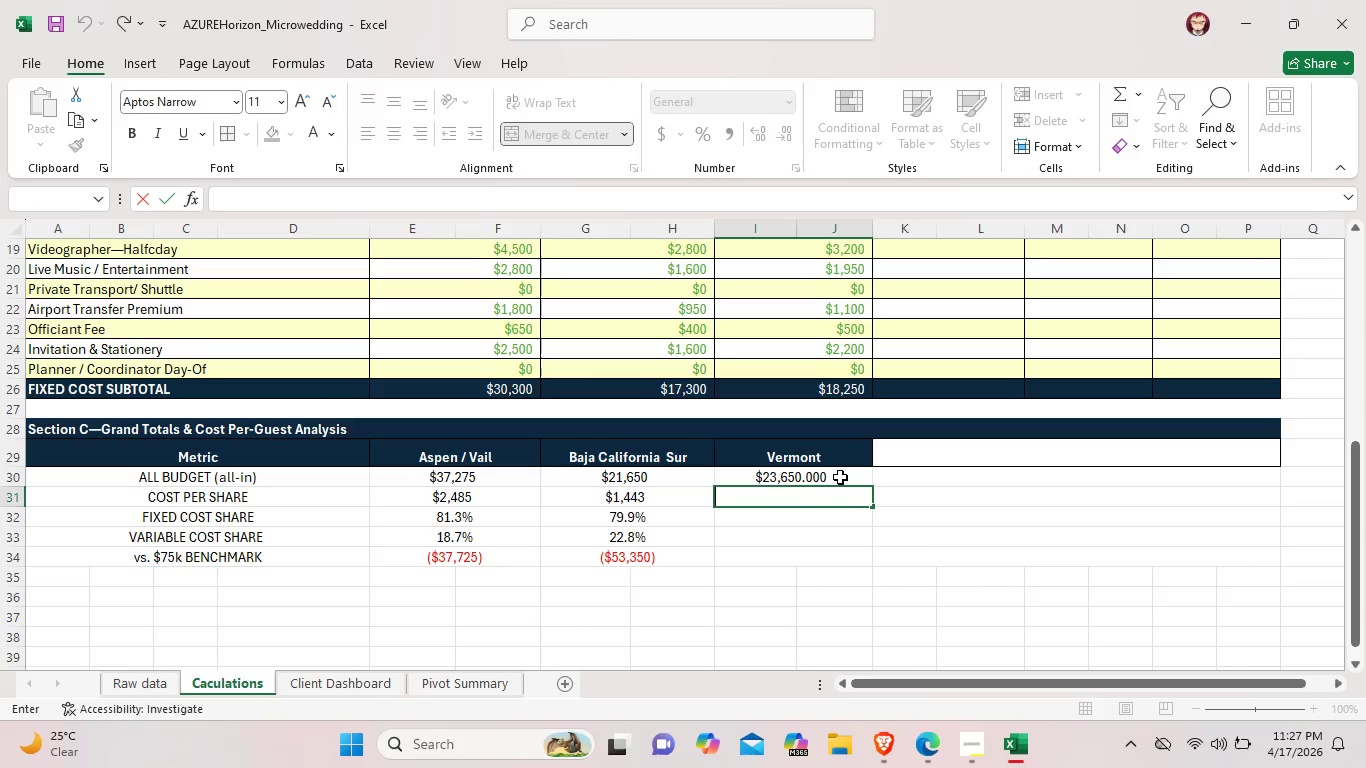 
left_click([840, 477])
 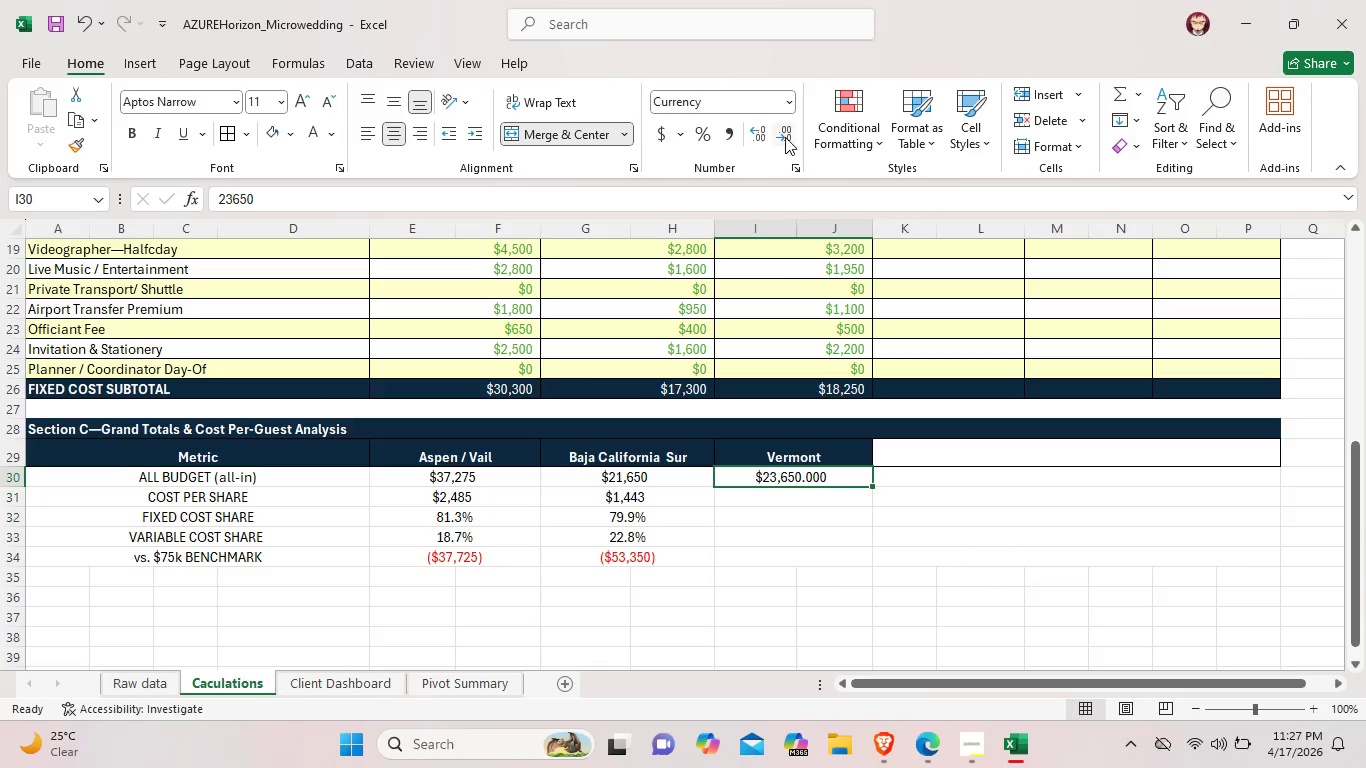 
left_click([785, 137])
 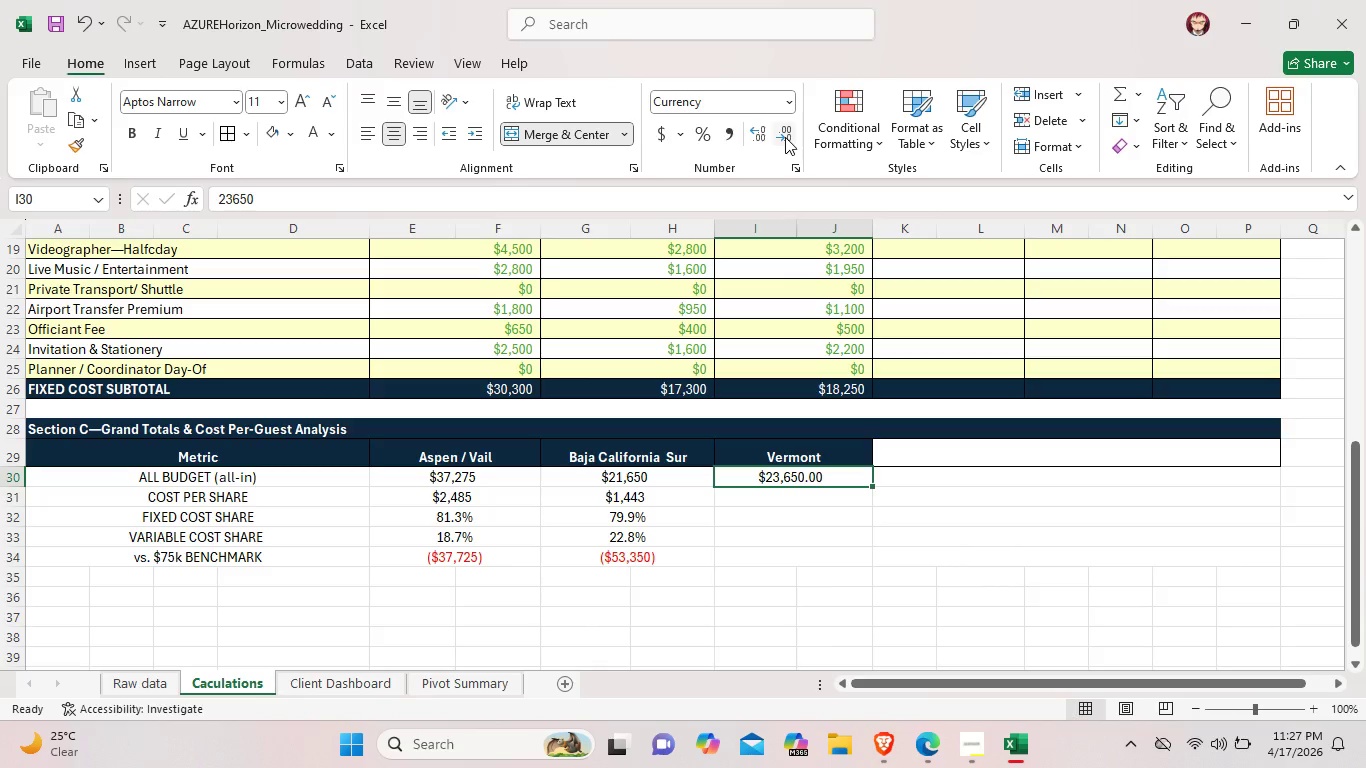 
left_click([785, 137])
 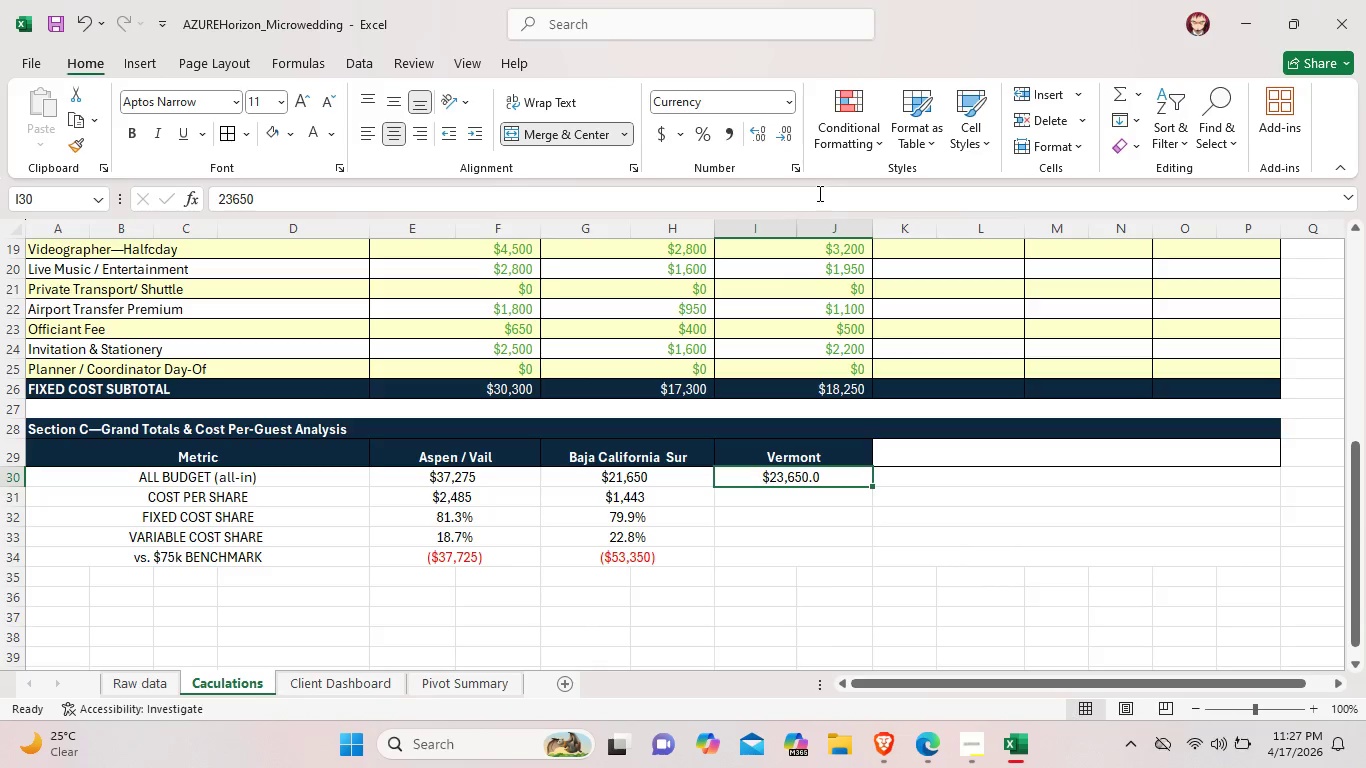 
left_click([784, 131])
 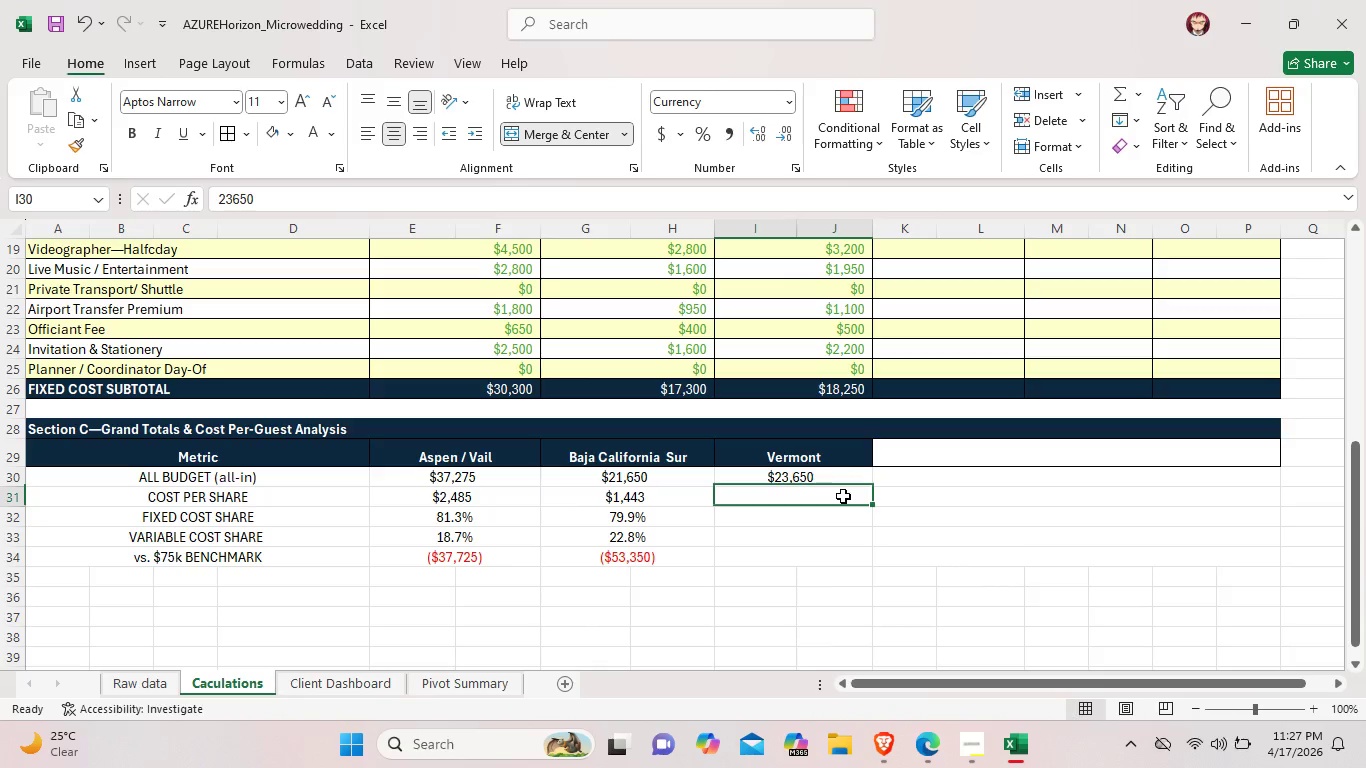 
double_click([843, 496])
 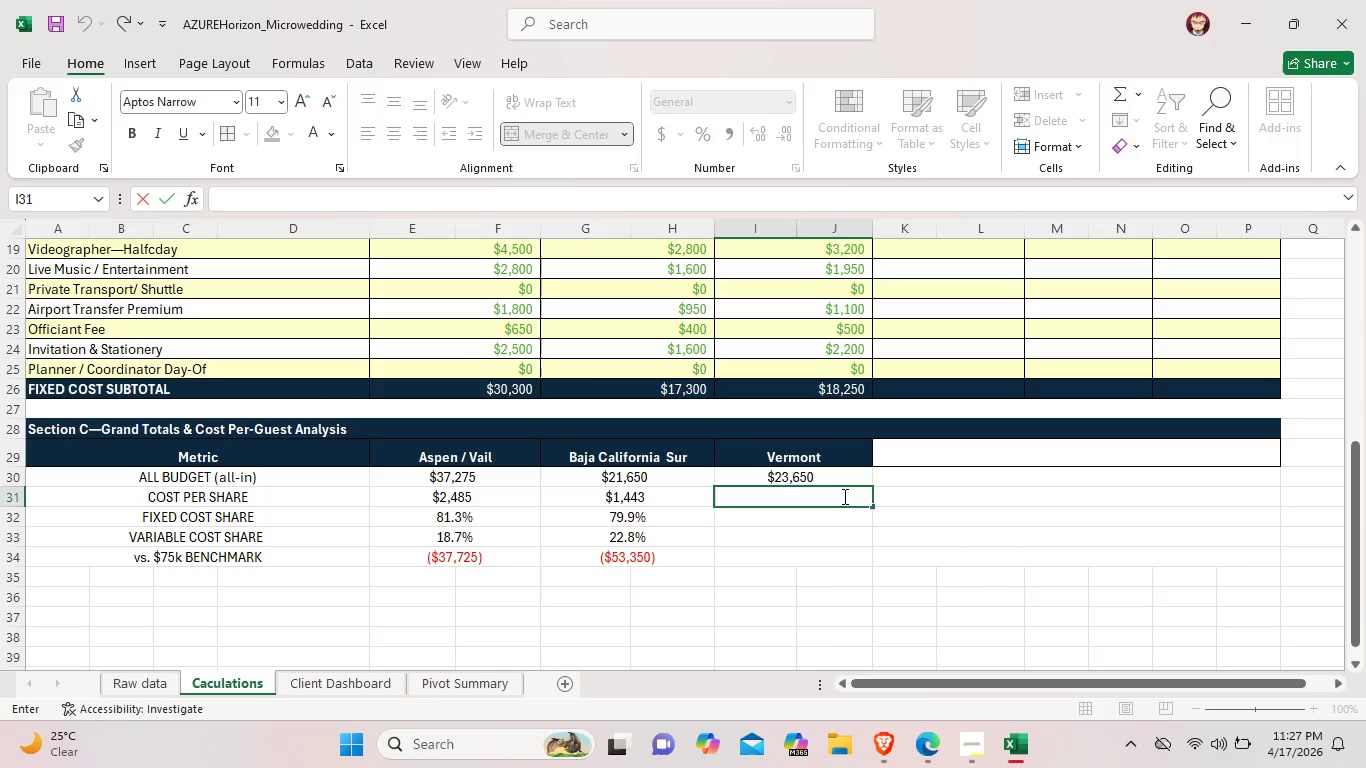 
type($1,577)
 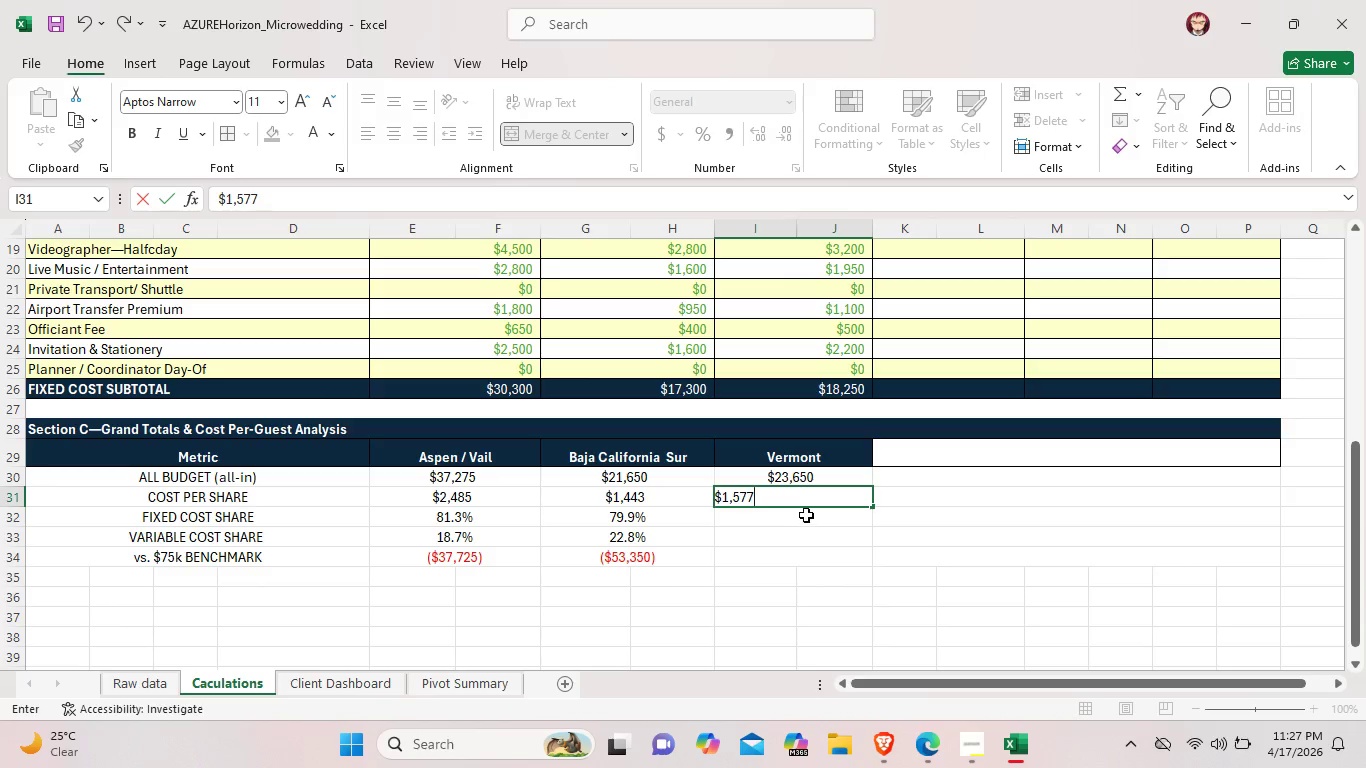 
double_click([806, 515])
 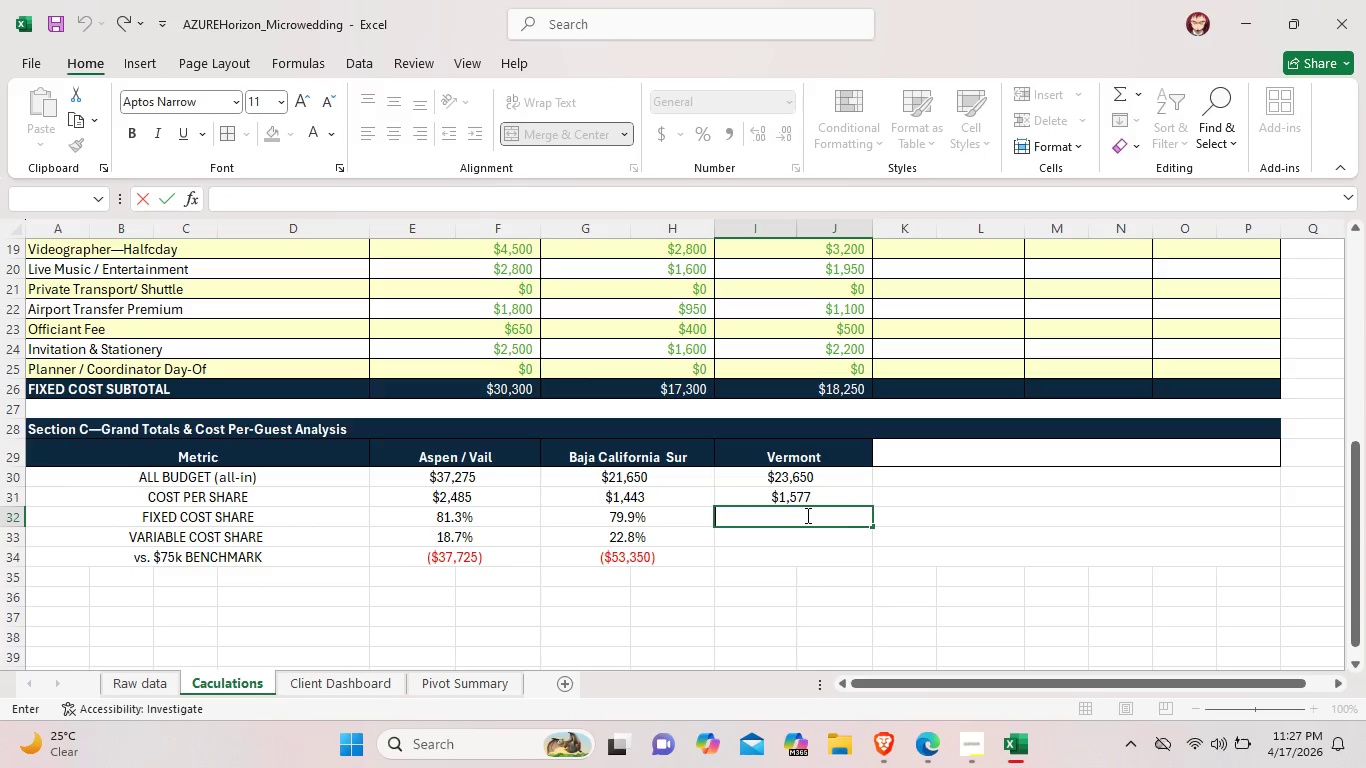 
type(77.2%)
 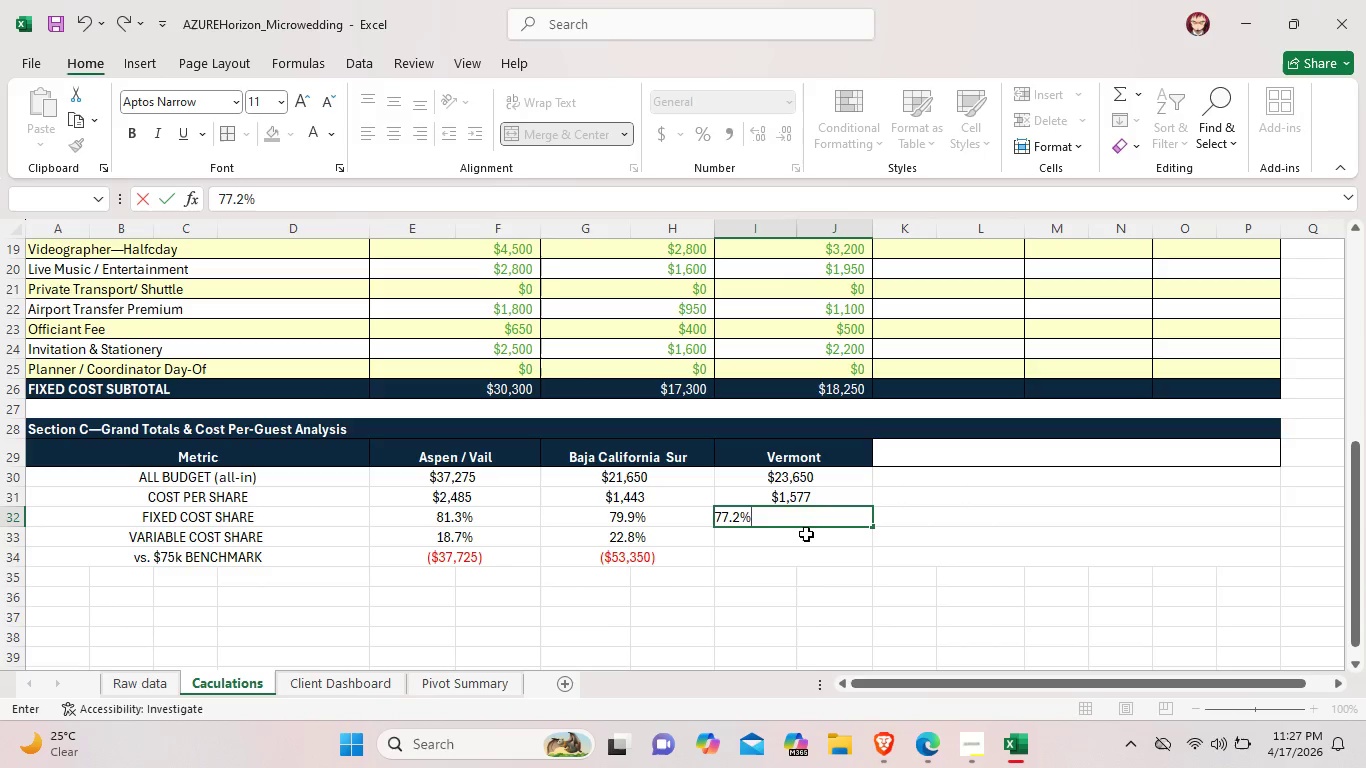 
left_click([806, 534])
 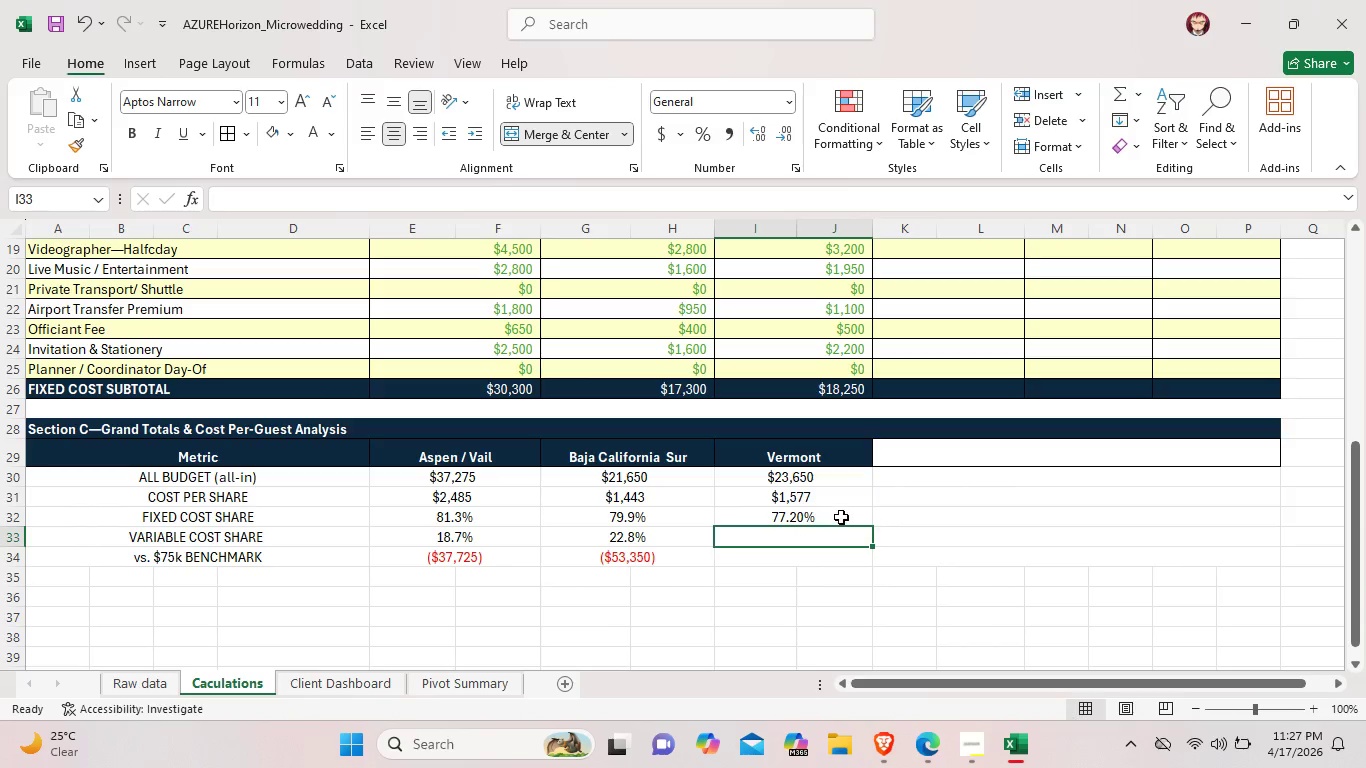 
left_click([841, 517])
 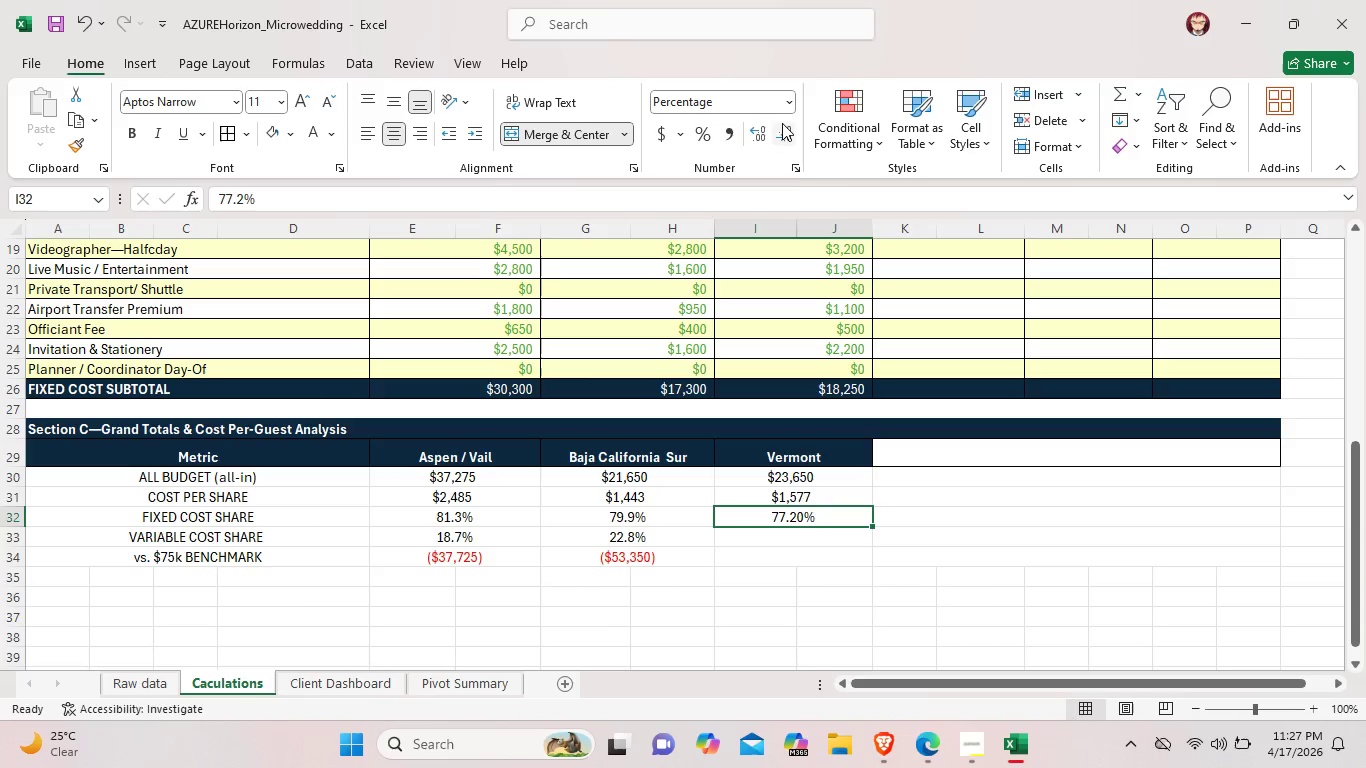 
left_click([782, 123])
 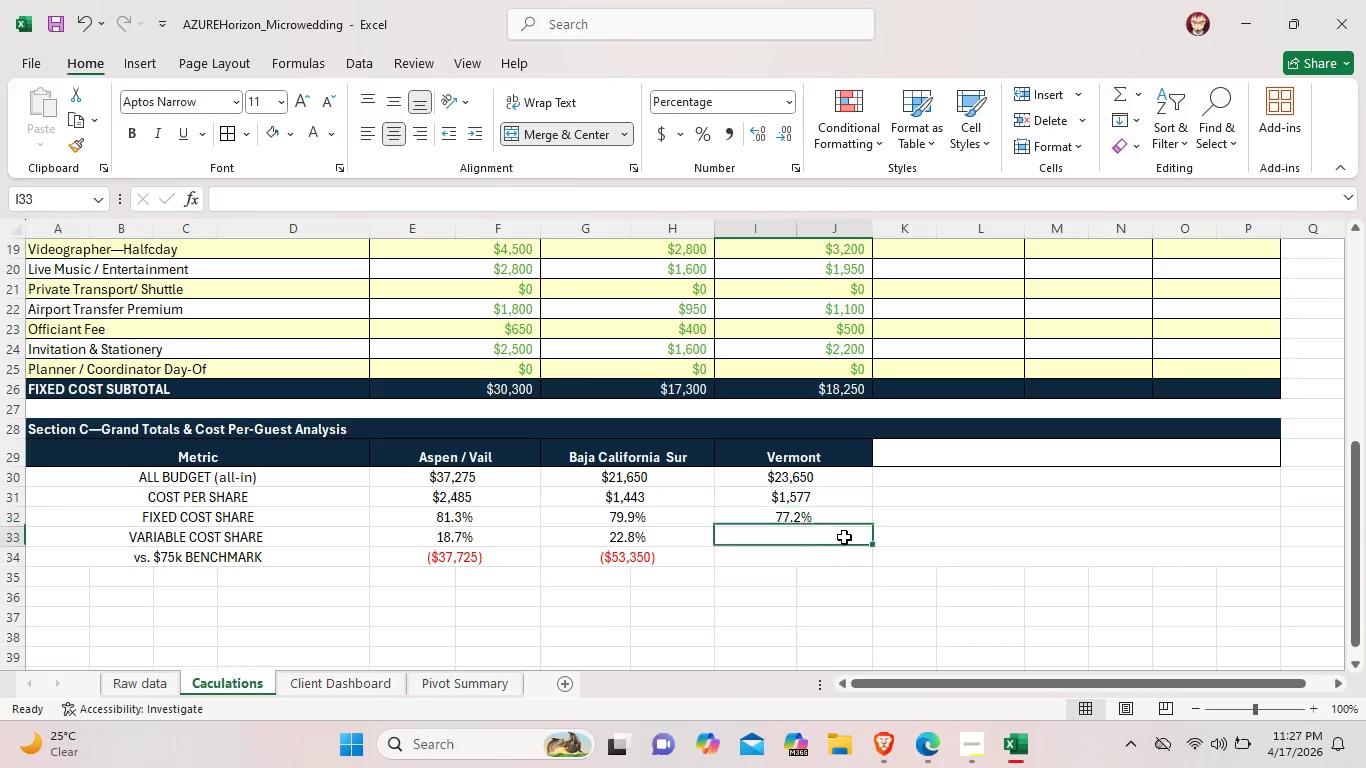 
double_click([844, 537])
 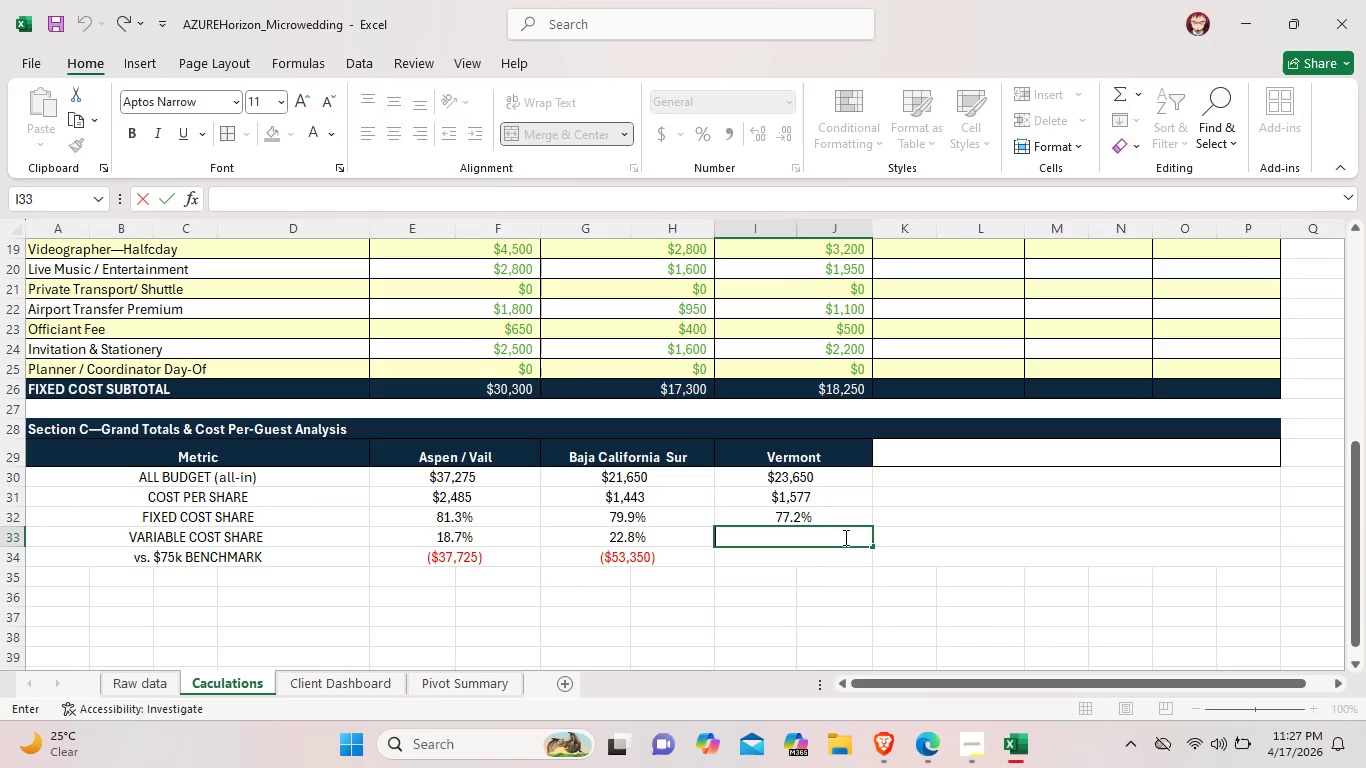 
type(22.8)
 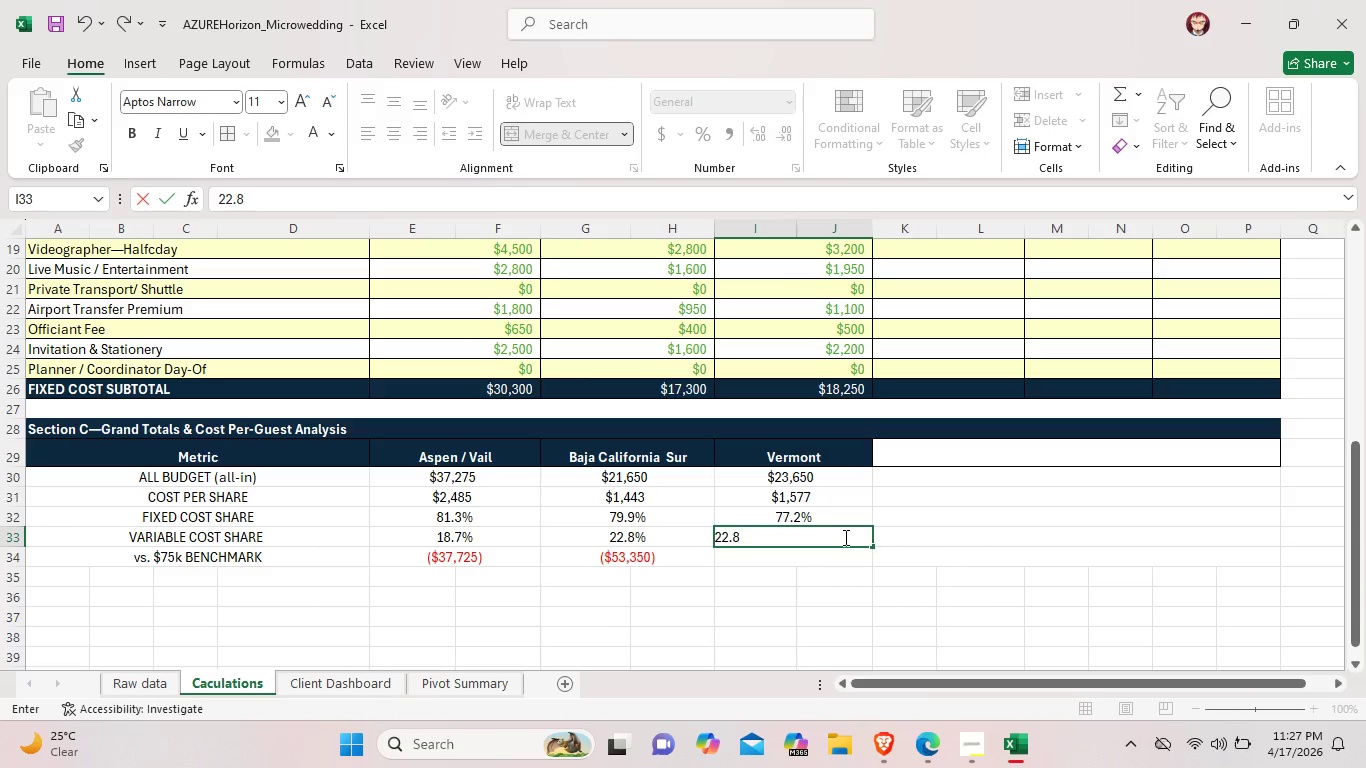 
key(Shift+ShiftLeft)
 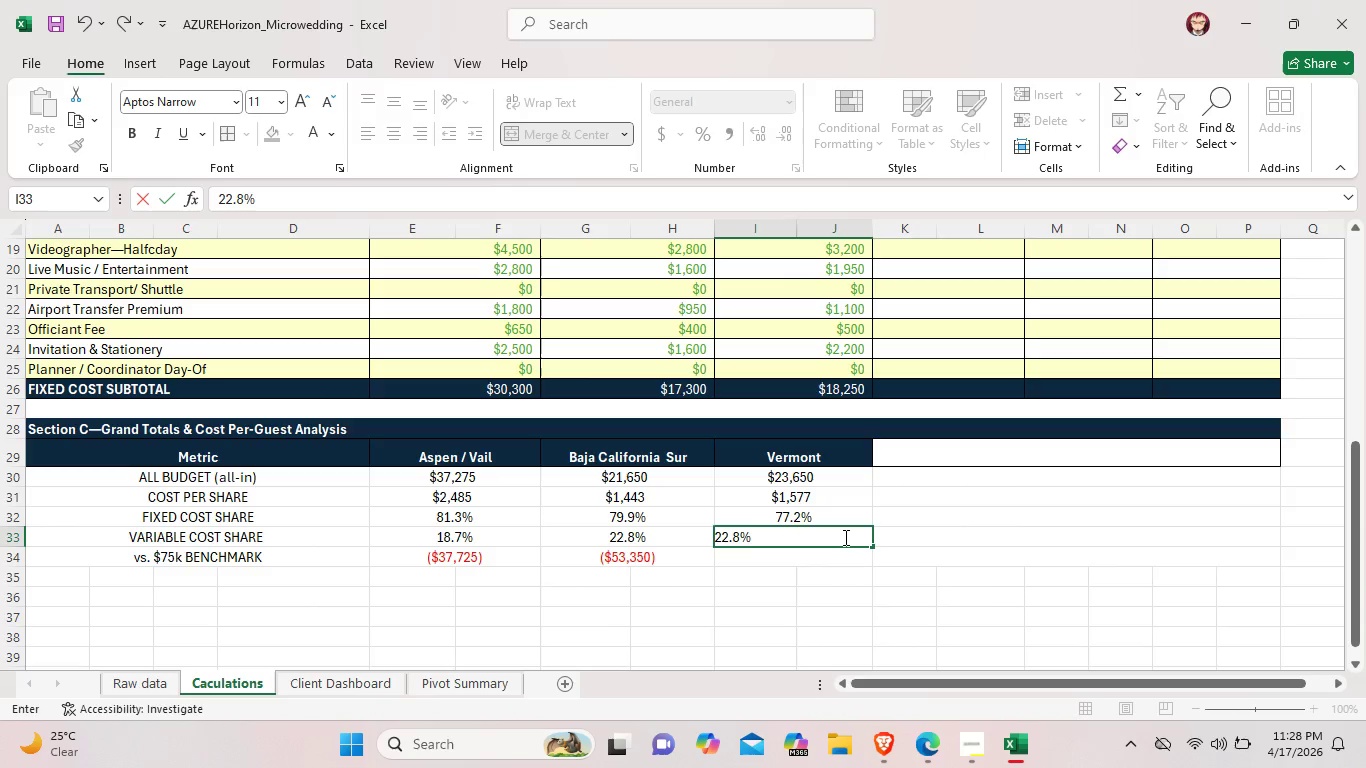 
key(Shift+5)
 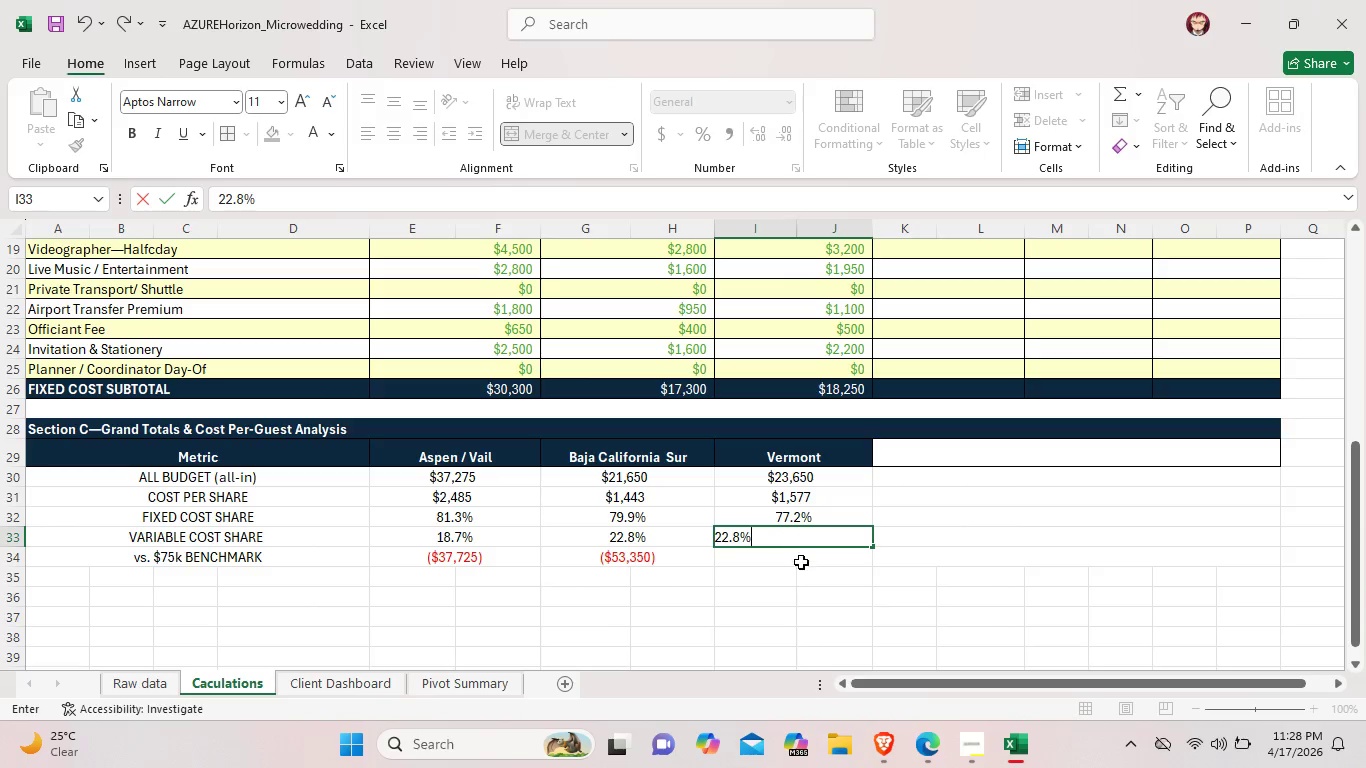 
double_click([801, 560])
 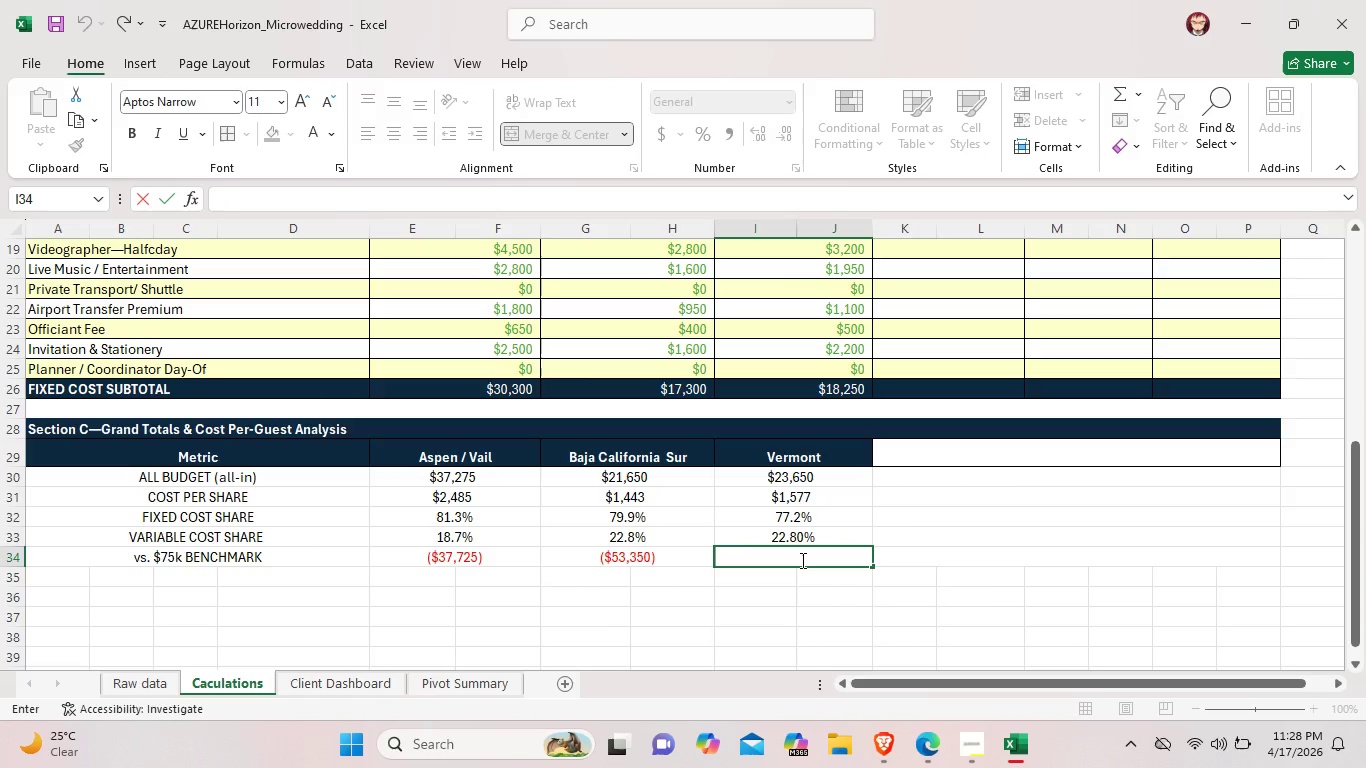 
type(($51,350))
 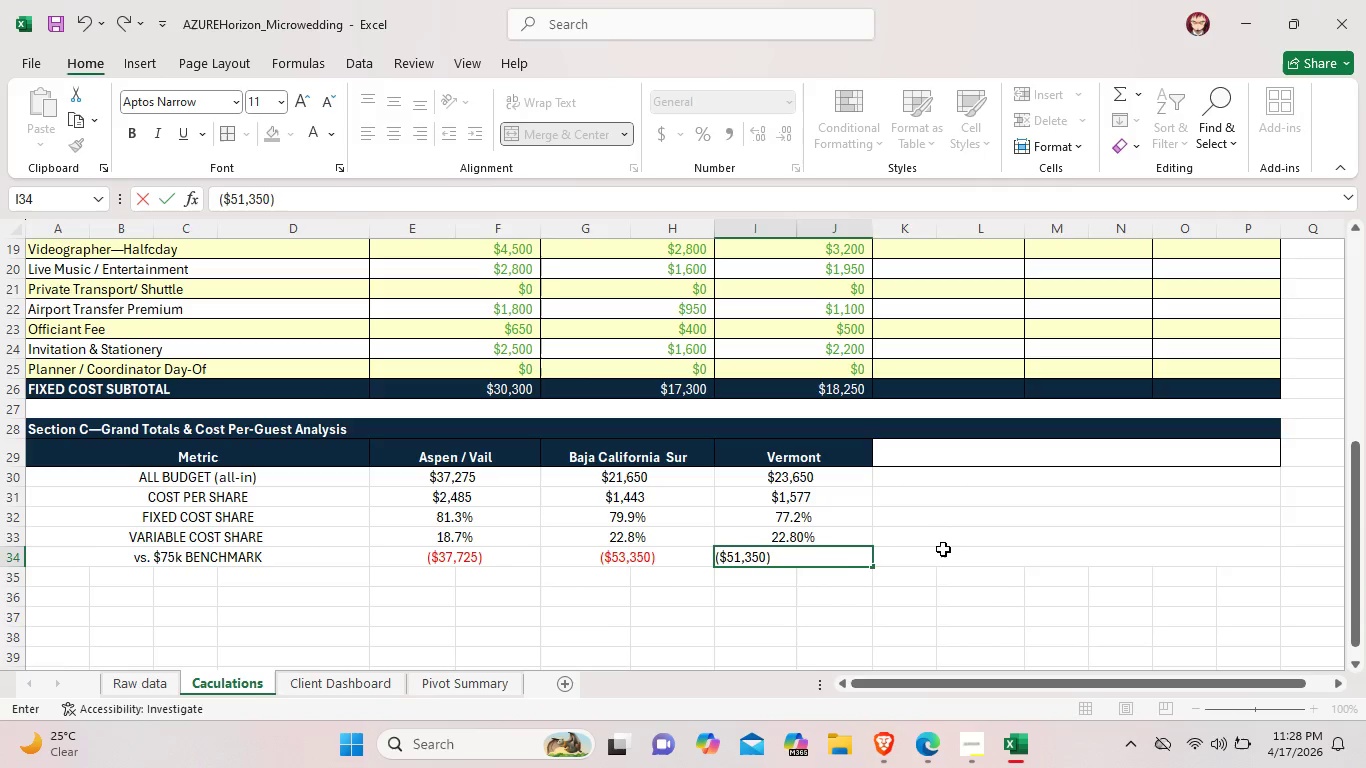 
left_click([943, 550])
 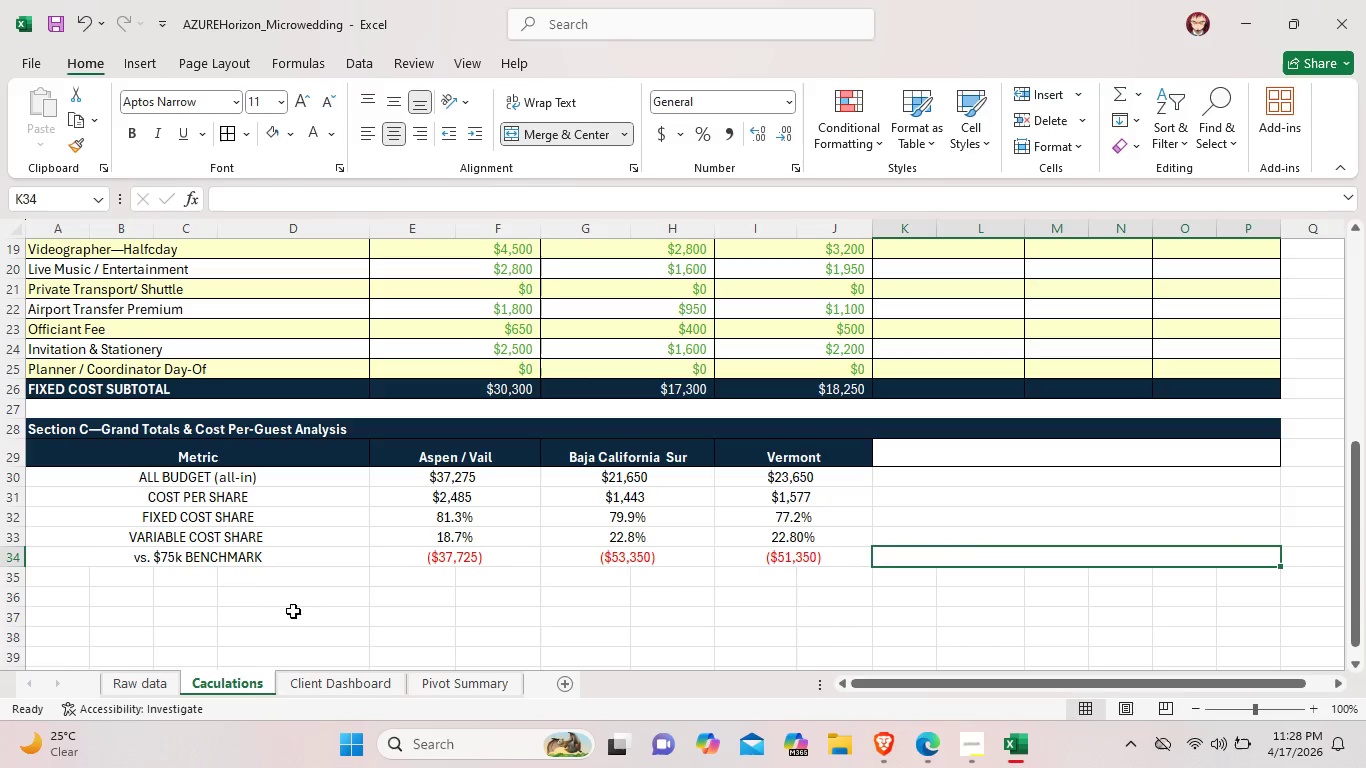 
wait(7.67)
 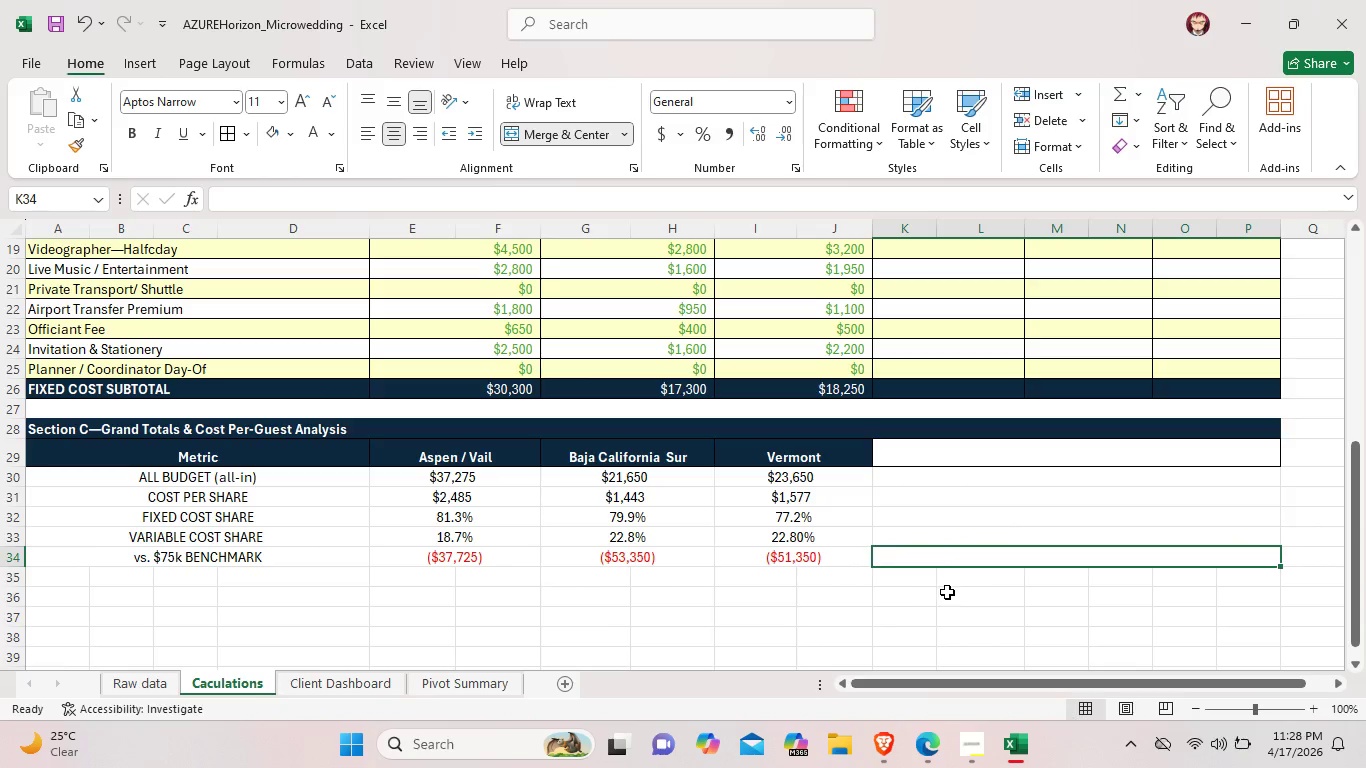 
left_click([447, 558])
 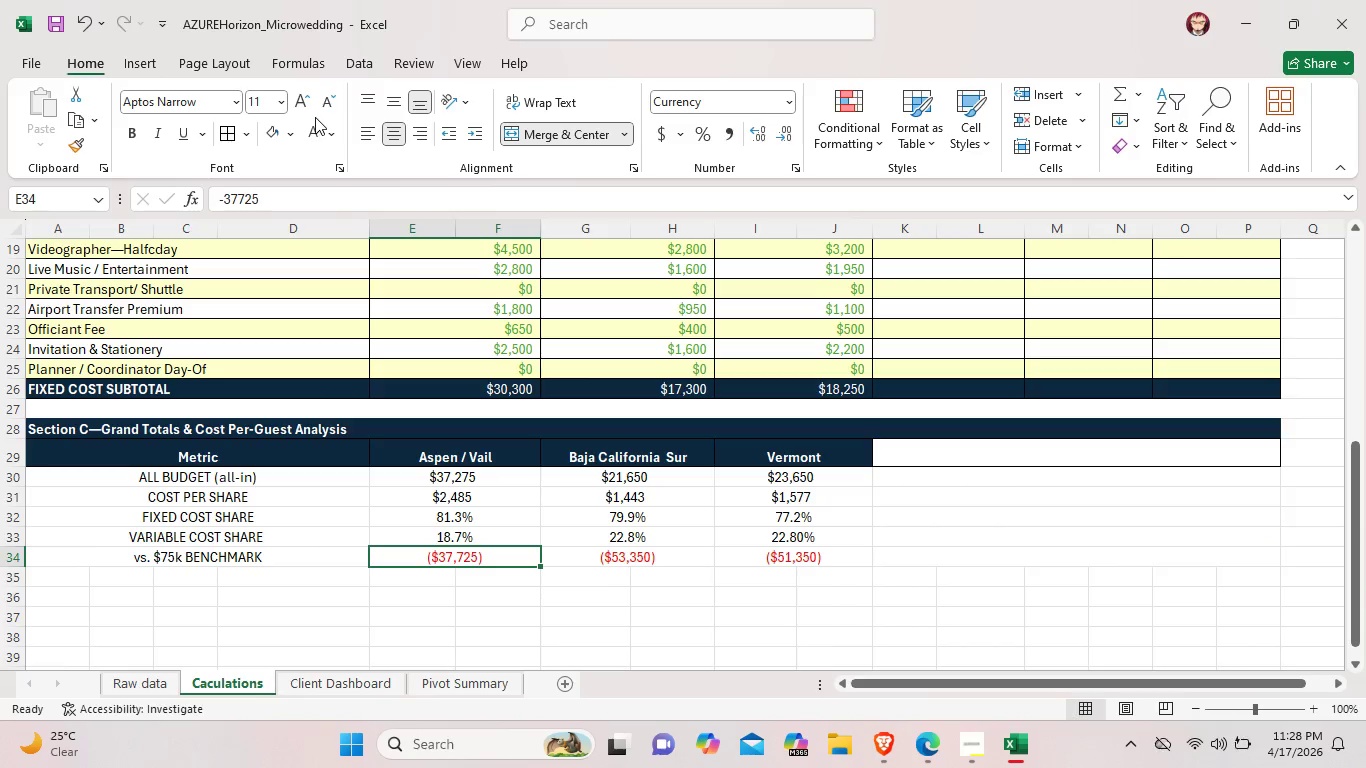 
left_click([338, 132])
 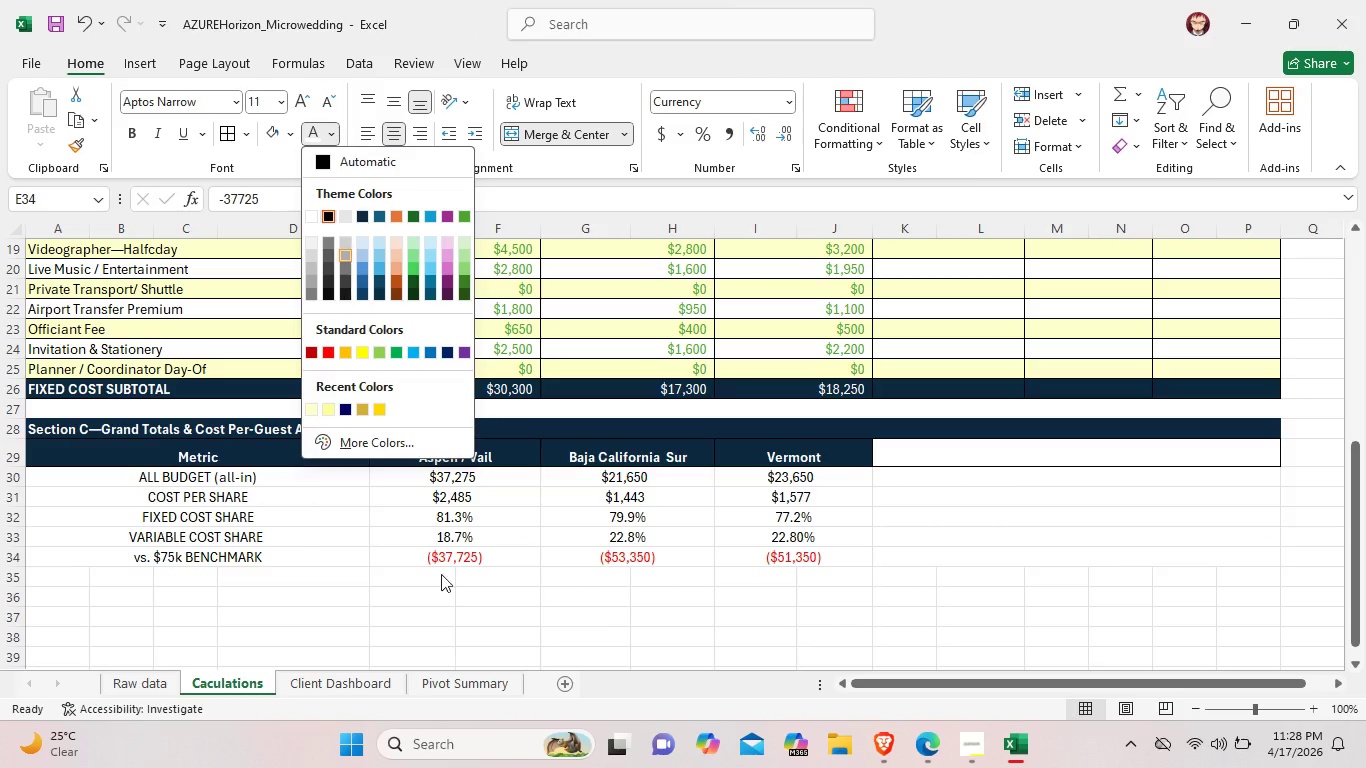 
left_click([483, 551])
 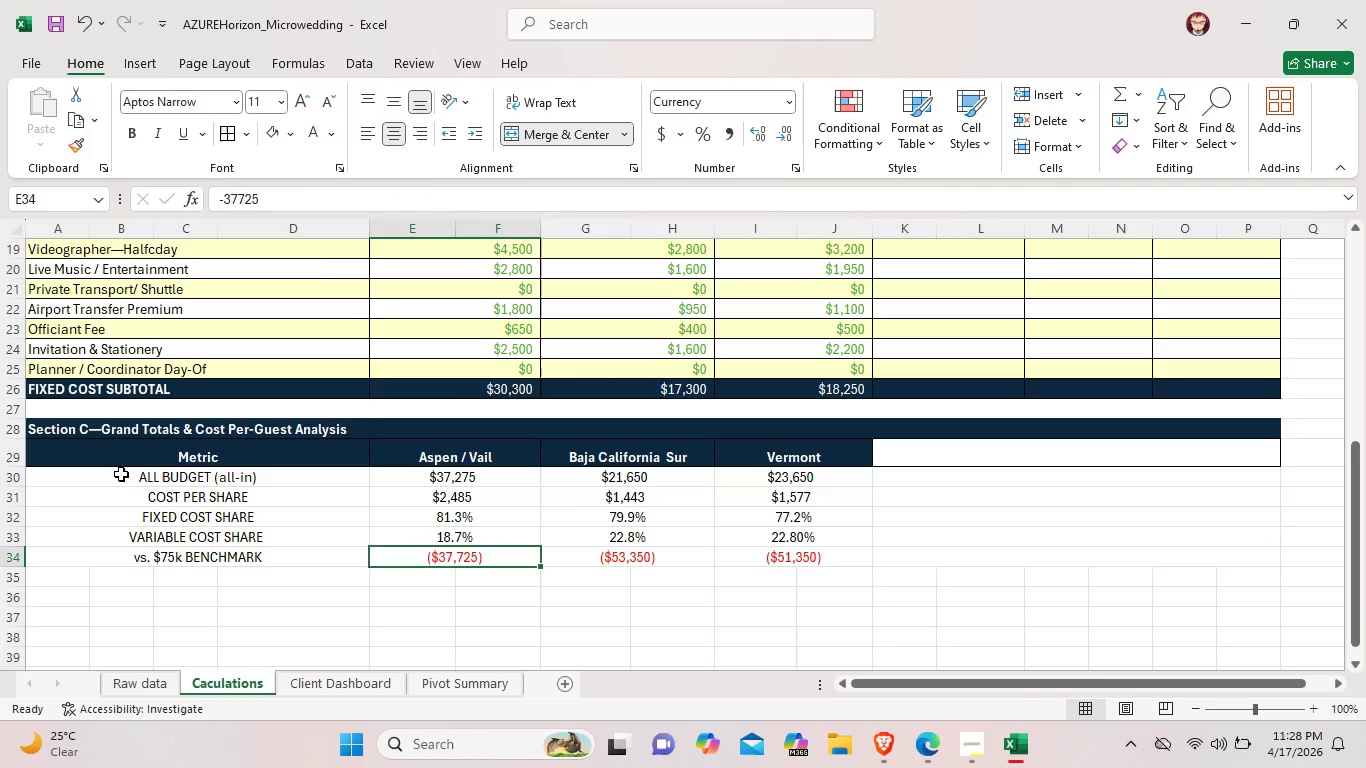 
left_click_drag(start_coordinate=[121, 474], to_coordinate=[789, 483])
 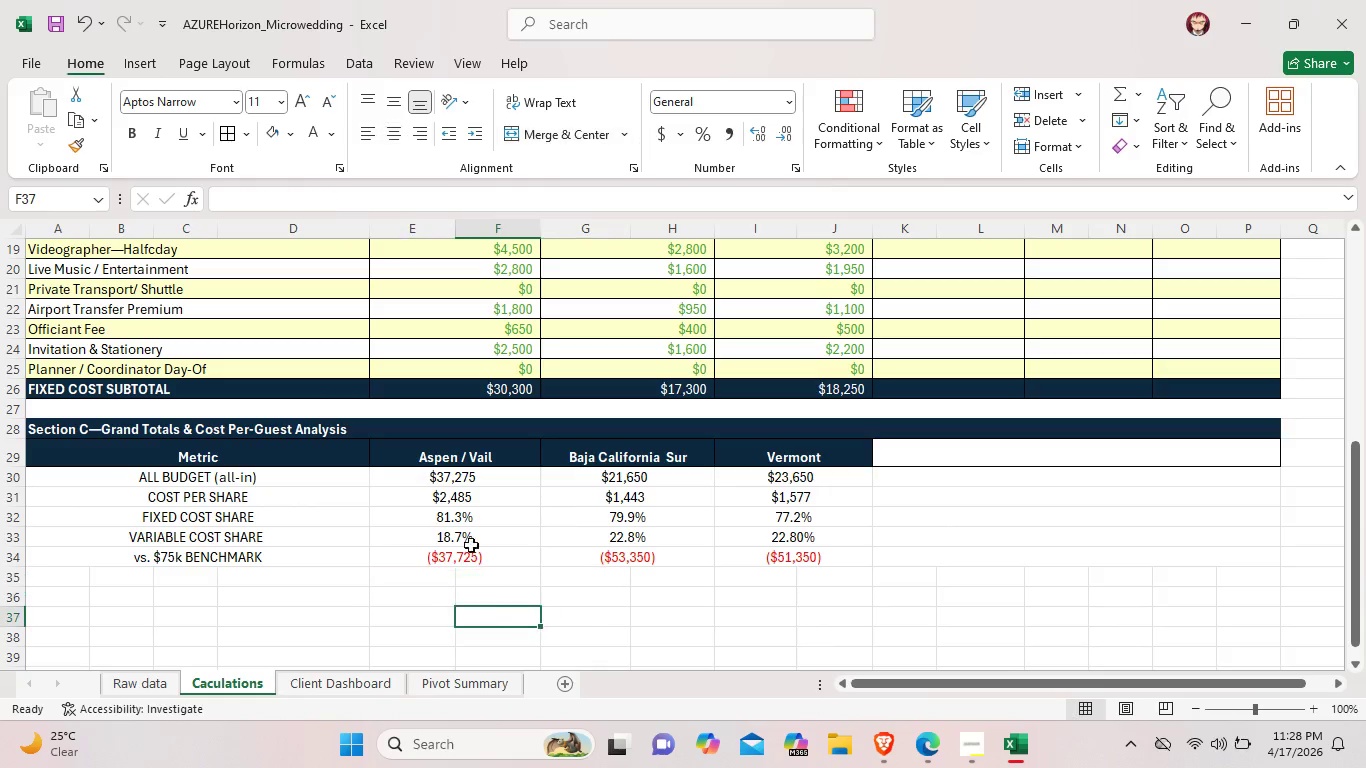 
left_click_drag(start_coordinate=[513, 624], to_coordinate=[514, 614])
 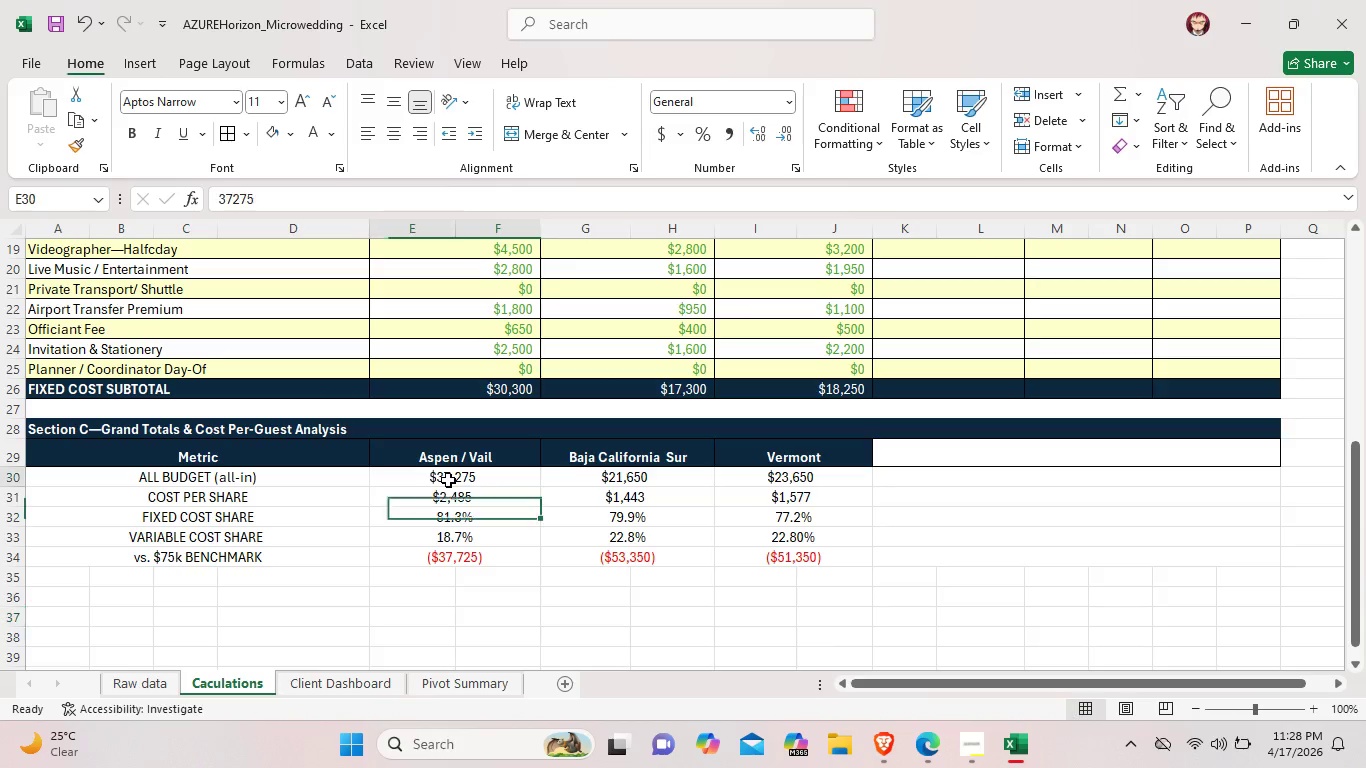 
left_click([448, 480])
 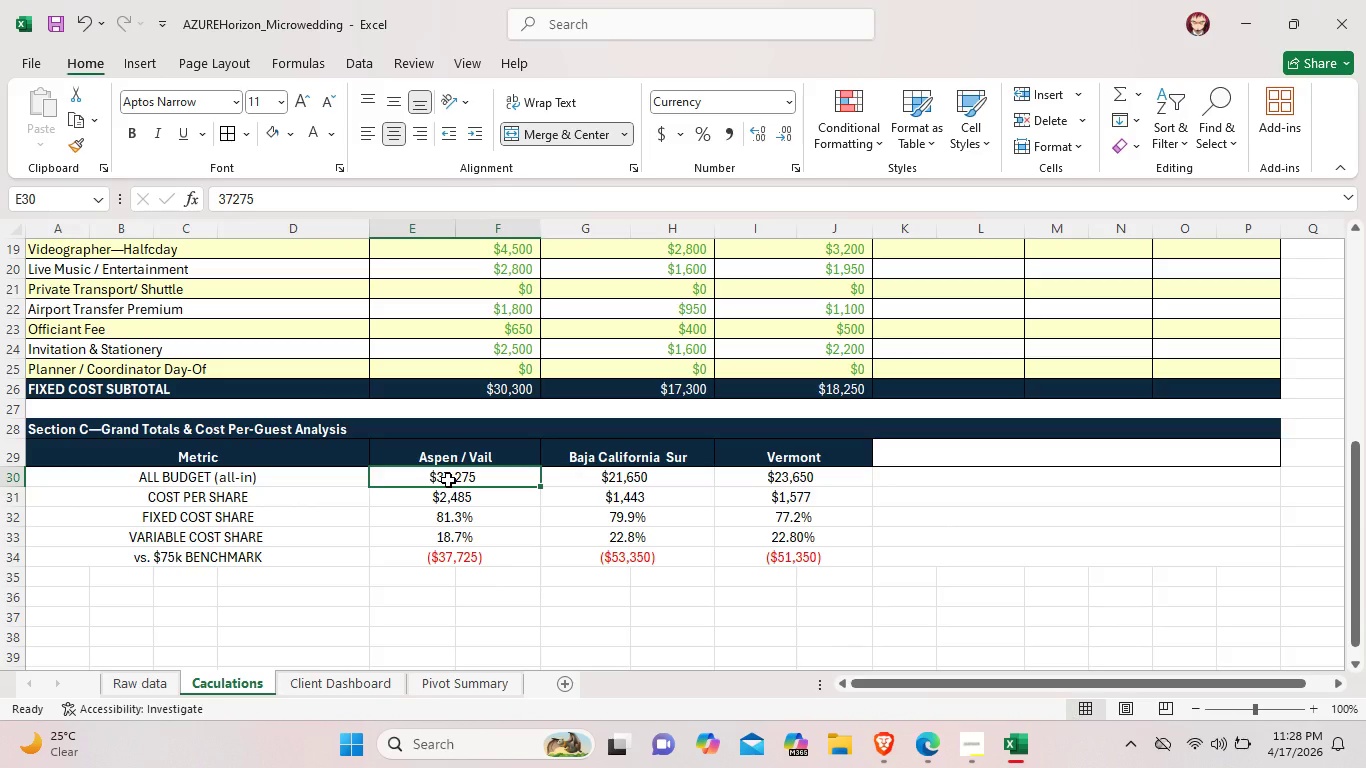 
key(Control+B)
 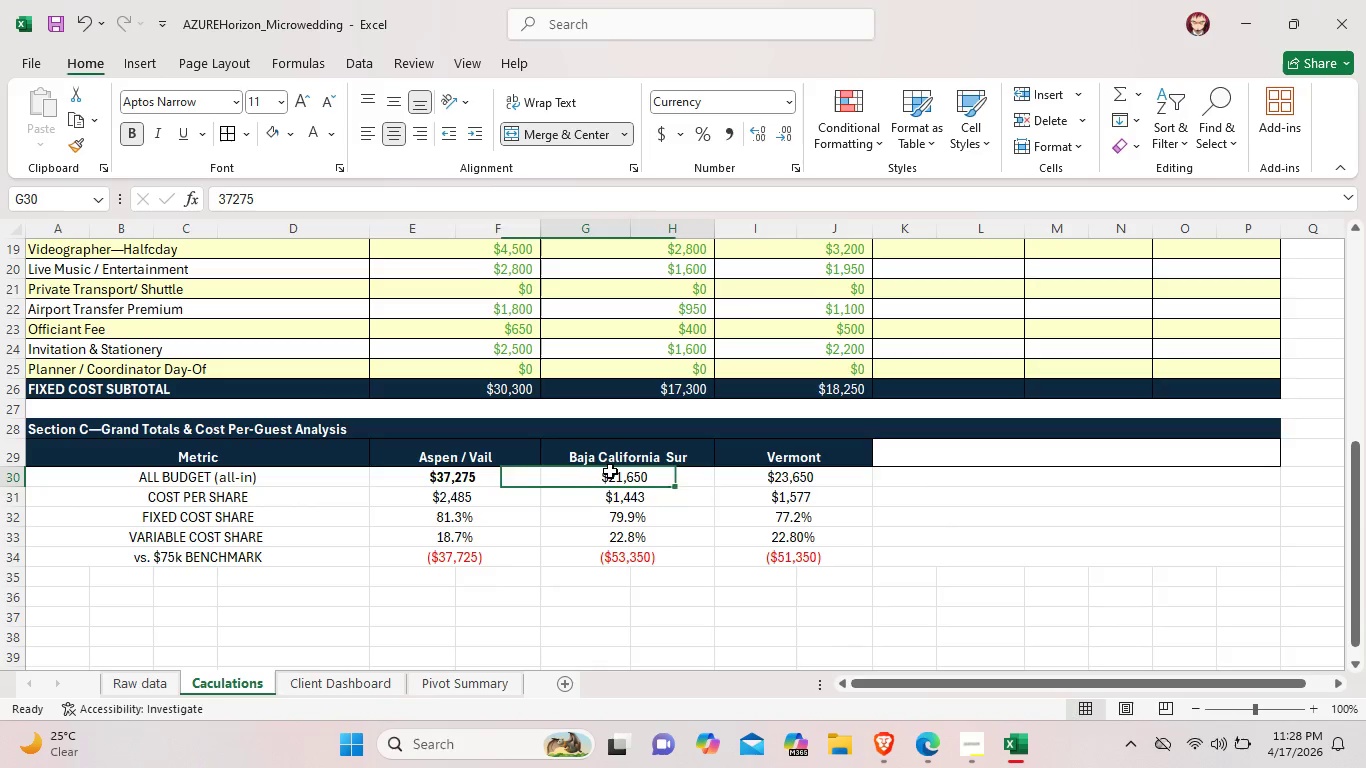 
left_click([610, 471])
 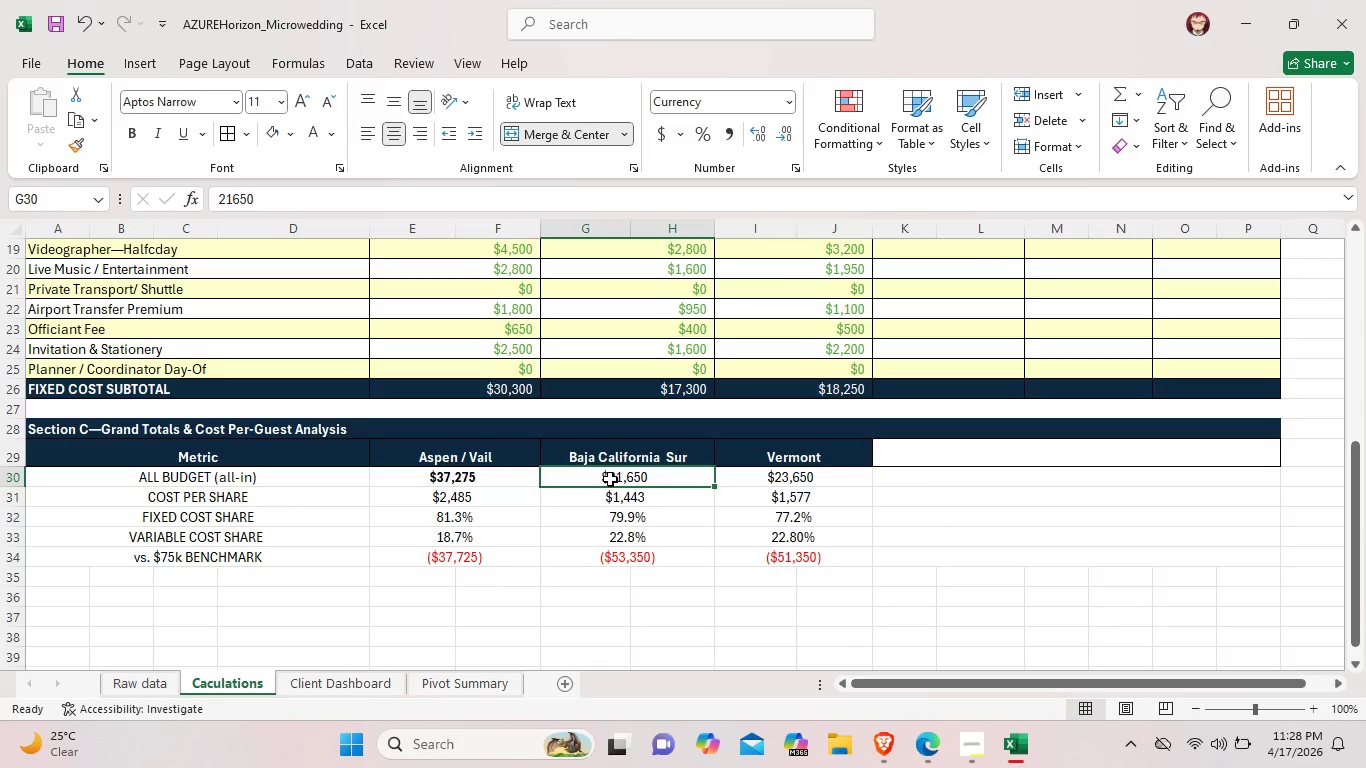 
key(Control+ControlLeft)
 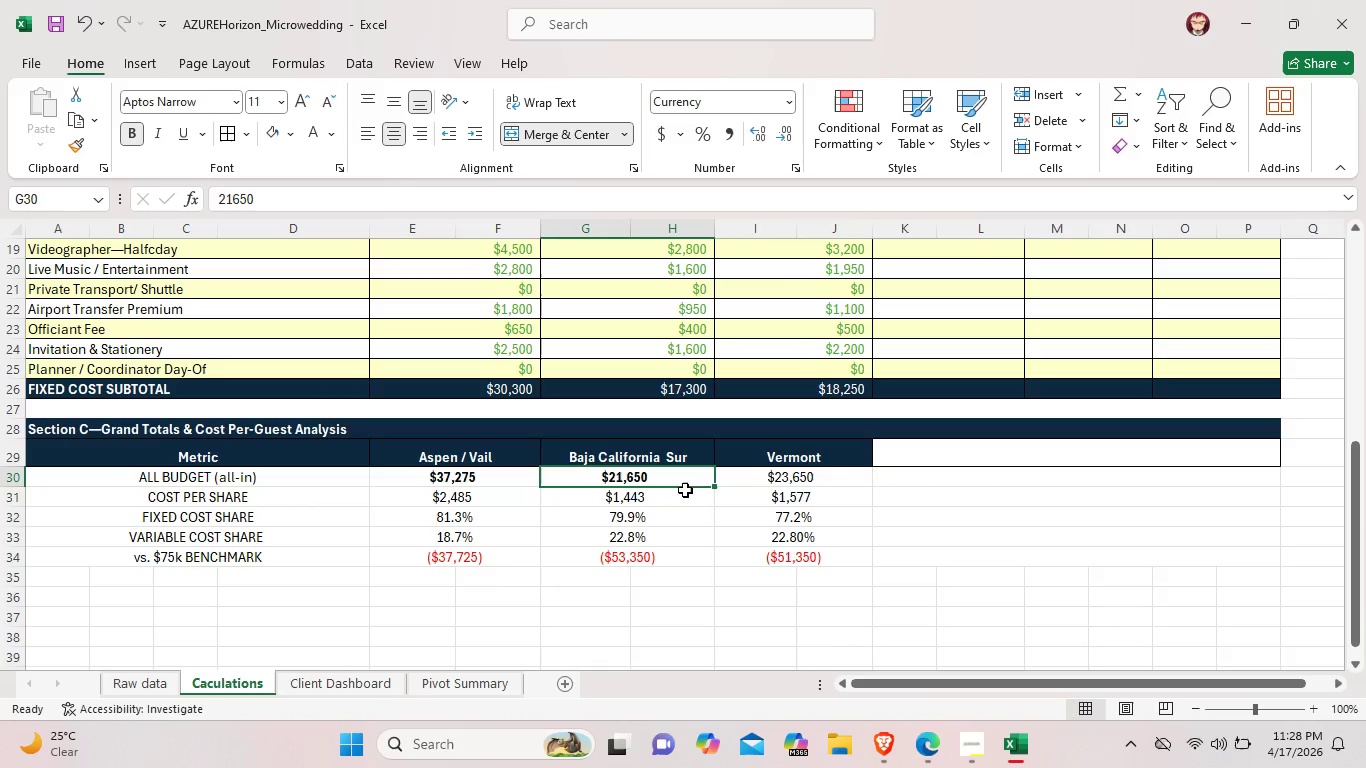 
key(Control+B)
 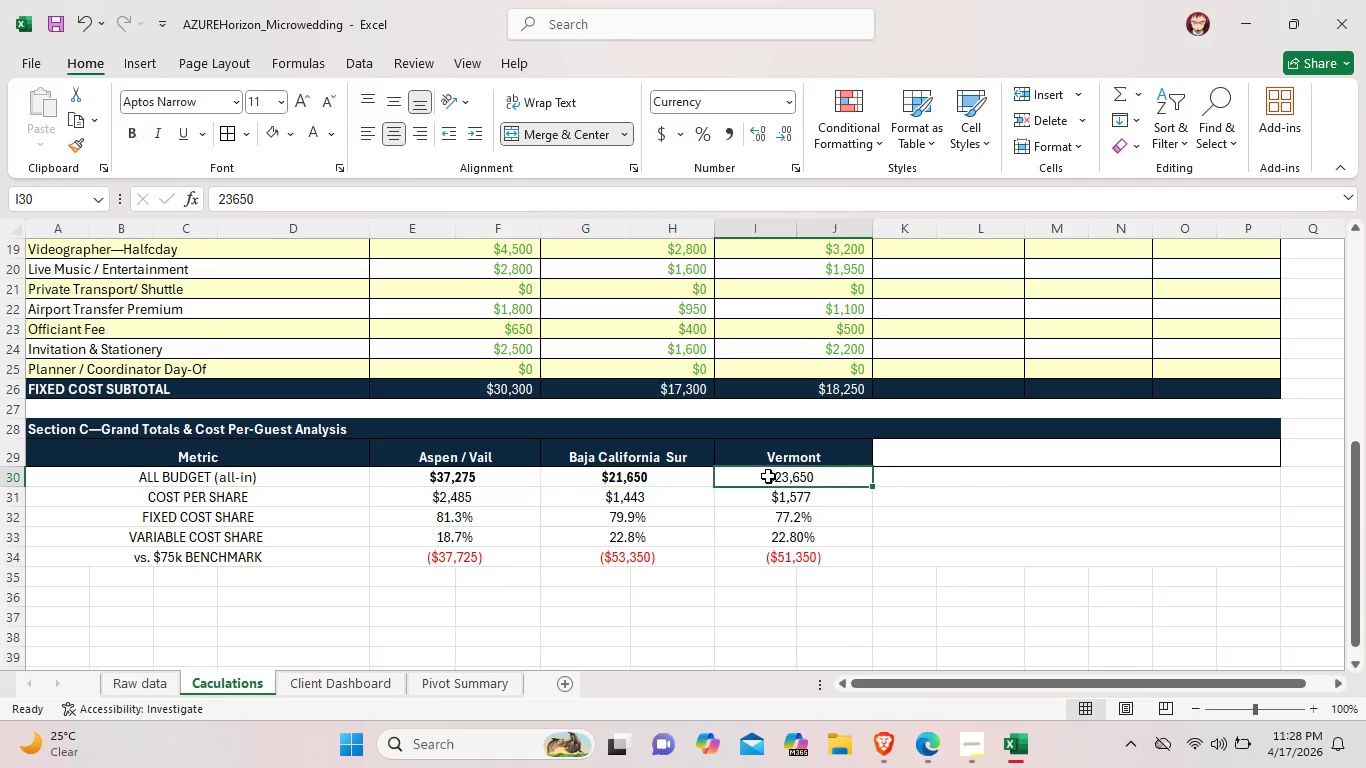 
left_click([768, 476])
 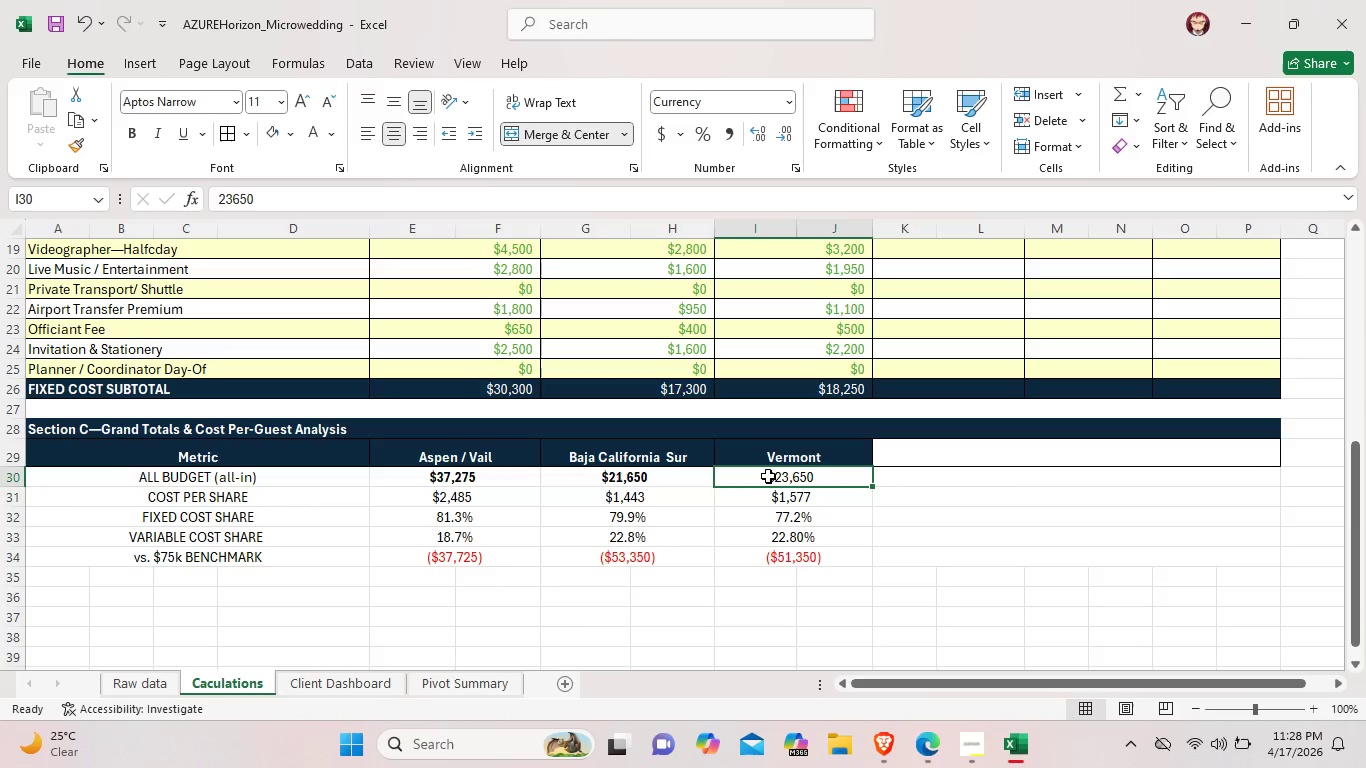 
key(Control+B)
 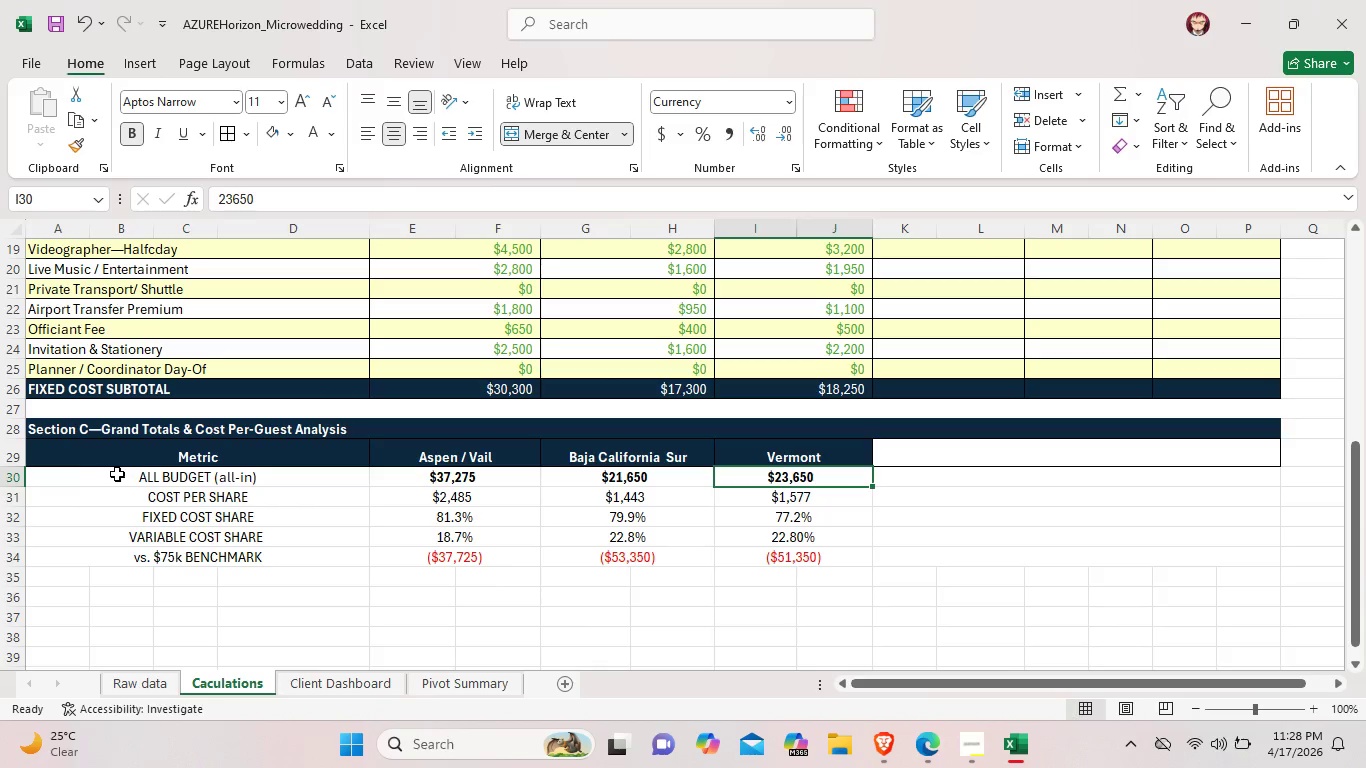 
left_click_drag(start_coordinate=[116, 474], to_coordinate=[778, 568])
 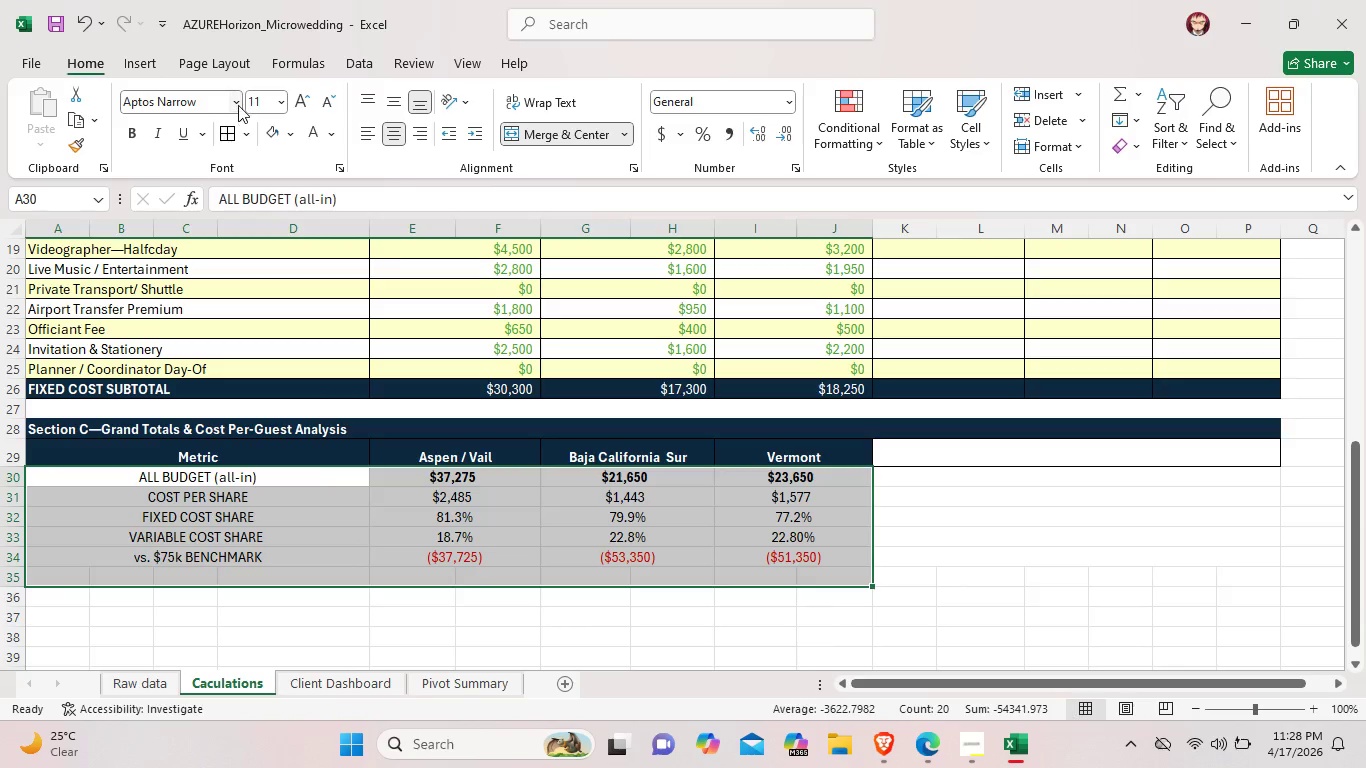 
left_click([238, 100])
 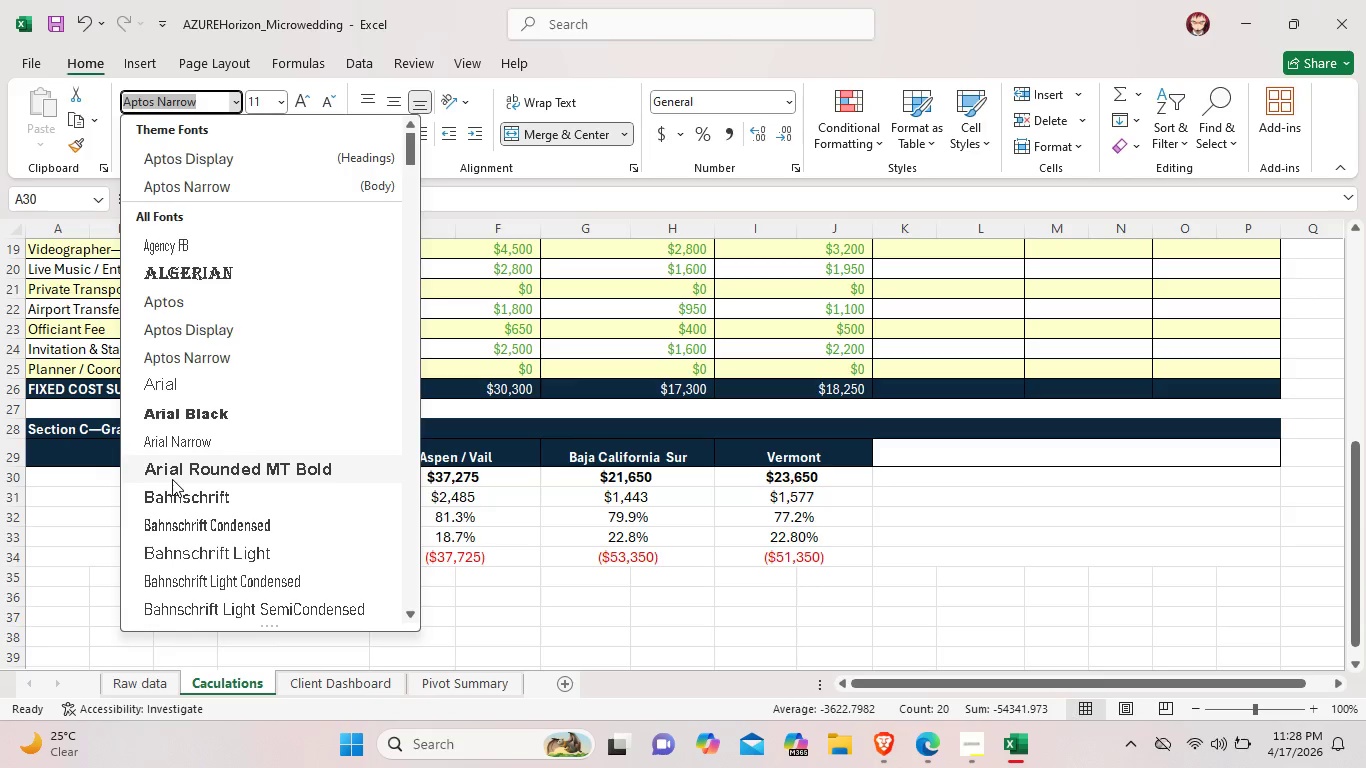 
scroll: coordinate [171, 521], scroll_direction: down, amount: 5.0
 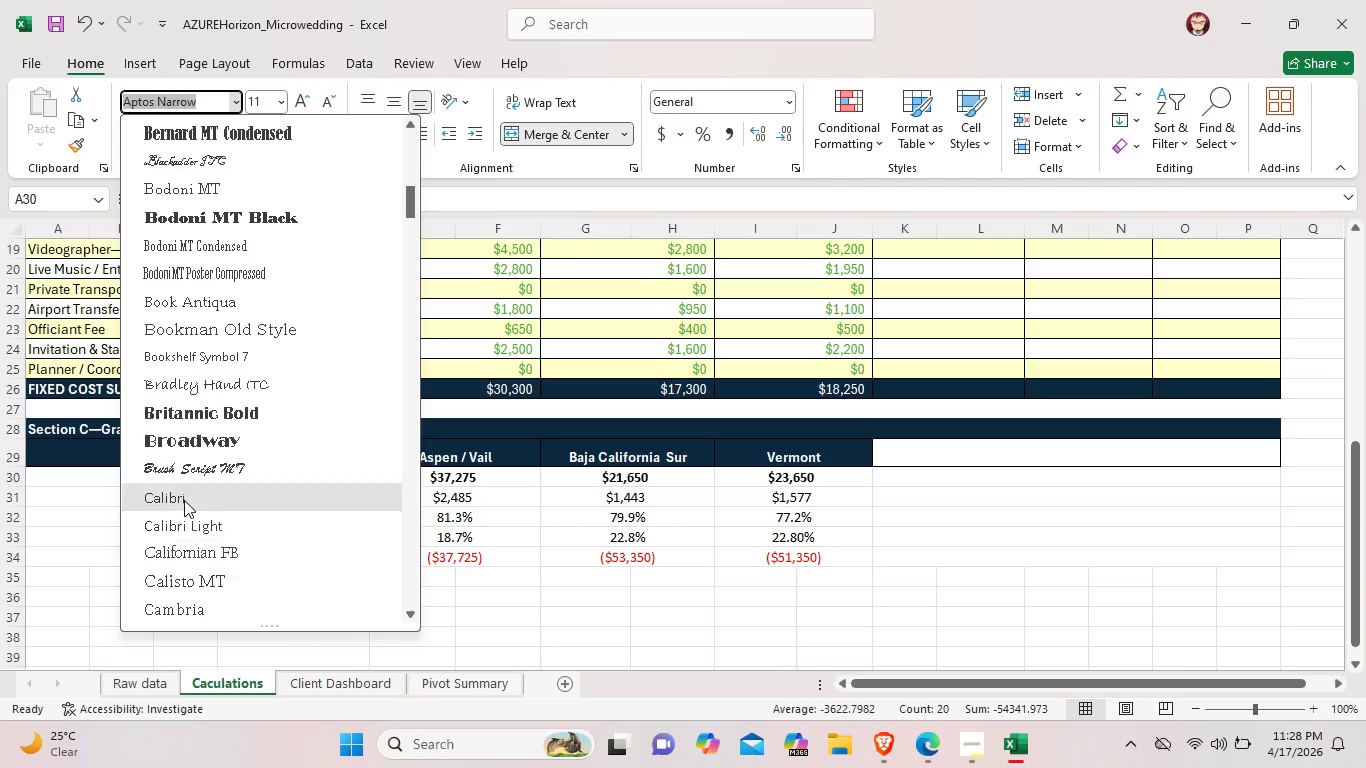 
left_click([184, 500])
 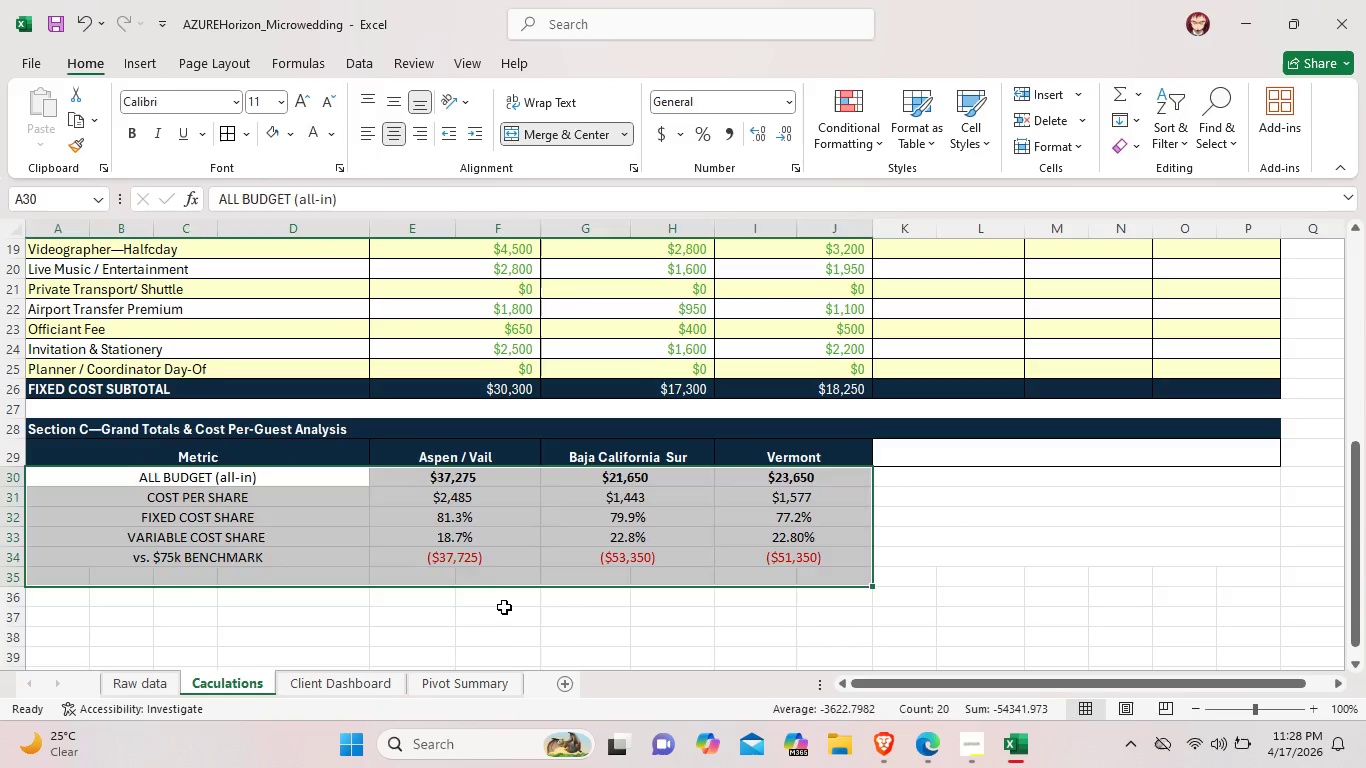 
left_click([504, 607])
 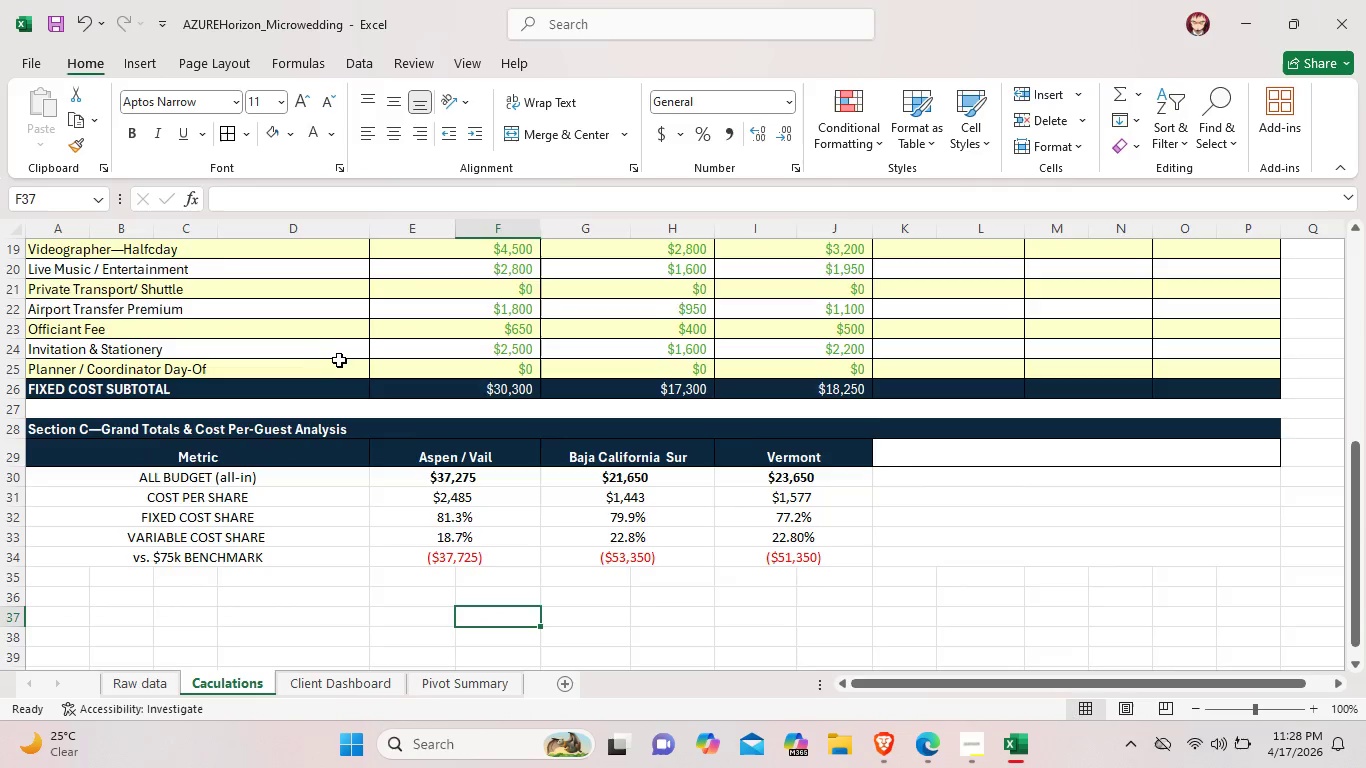 
scroll: coordinate [67, 283], scroll_direction: up, amount: 9.0
 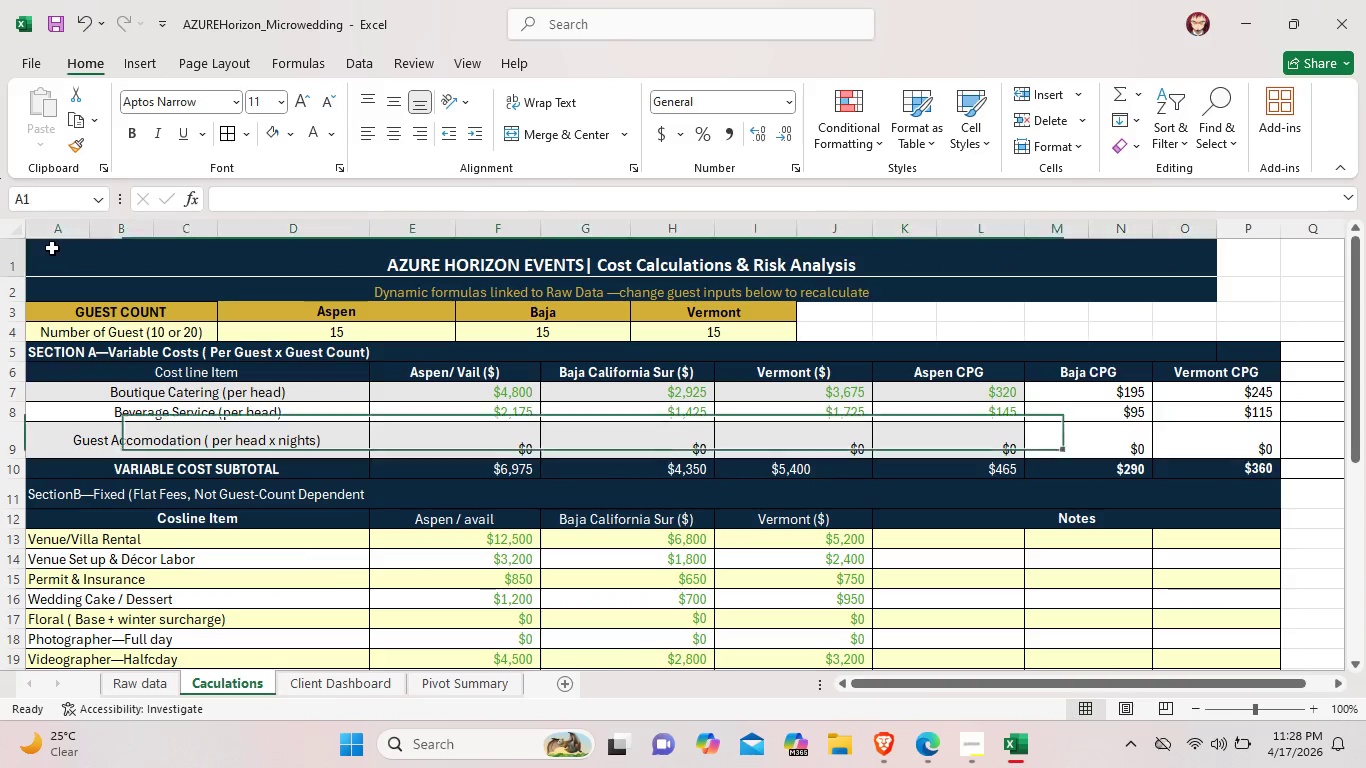 
left_click_drag(start_coordinate=[50, 248], to_coordinate=[1118, 439])
 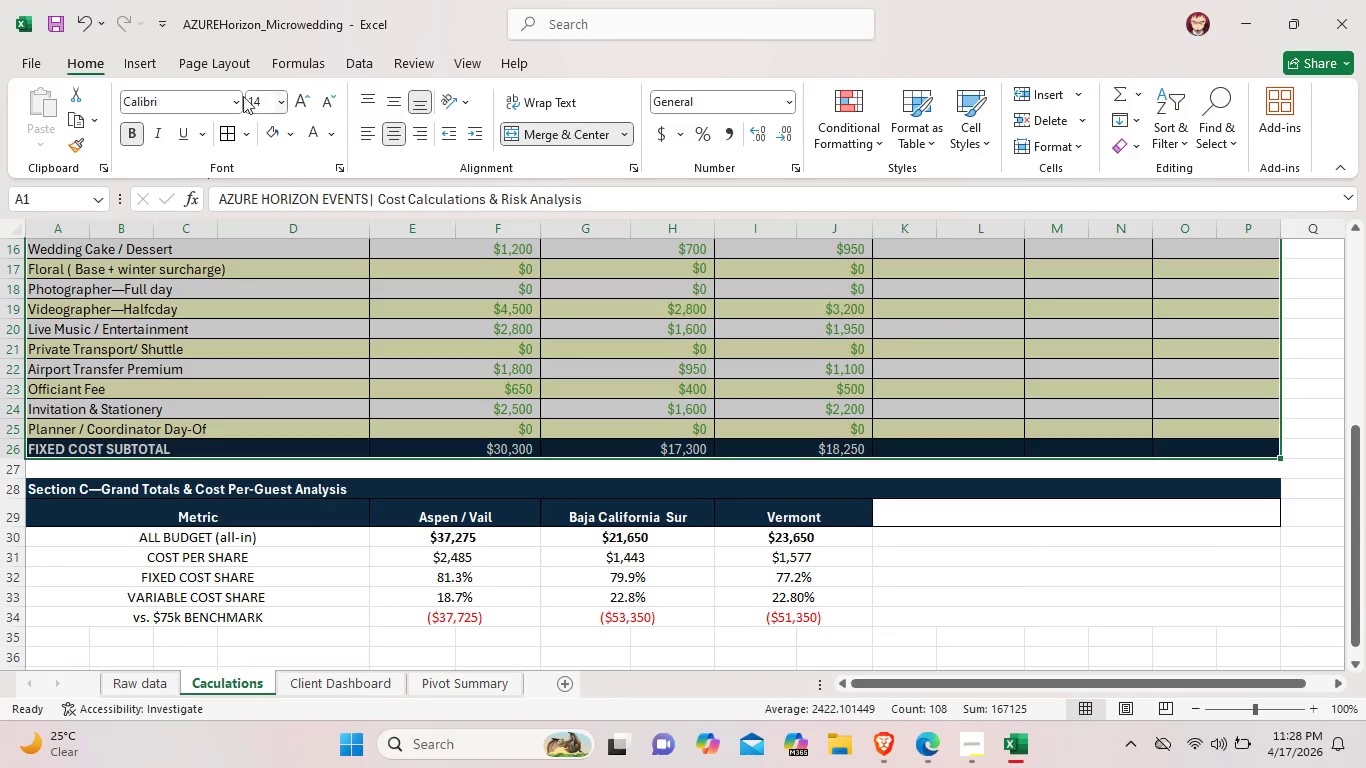 
scroll: coordinate [1179, 587], scroll_direction: down, amount: 2.0
 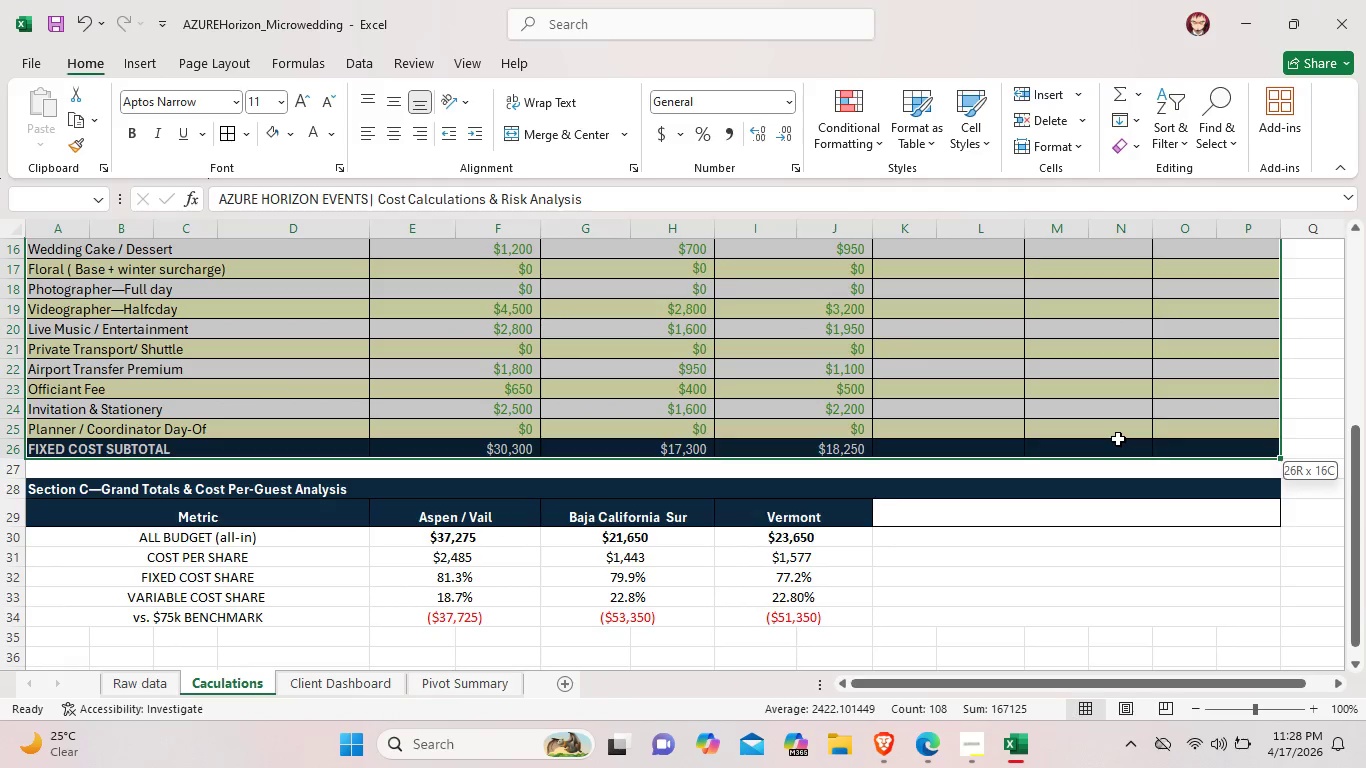 
left_click([234, 99])
 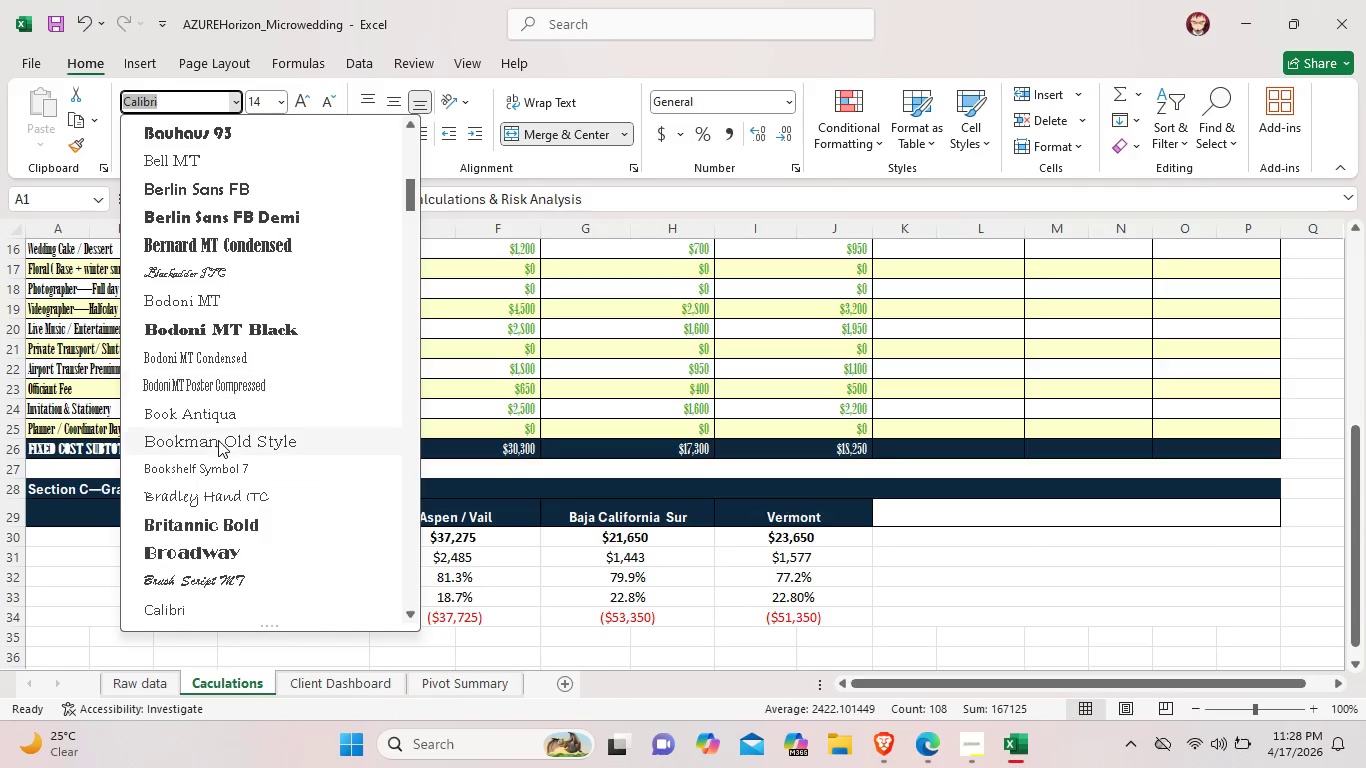 
scroll: coordinate [193, 525], scroll_direction: down, amount: 3.0
 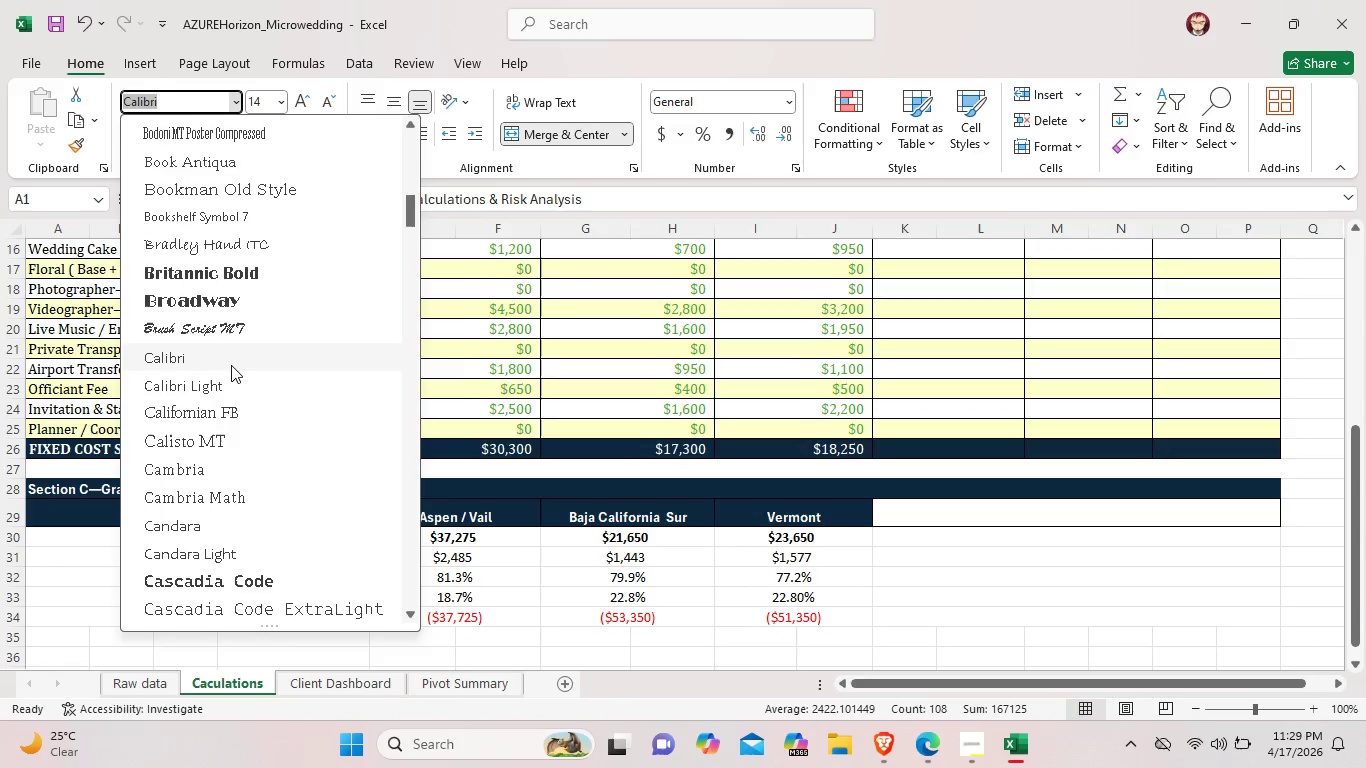 
left_click([231, 365])
 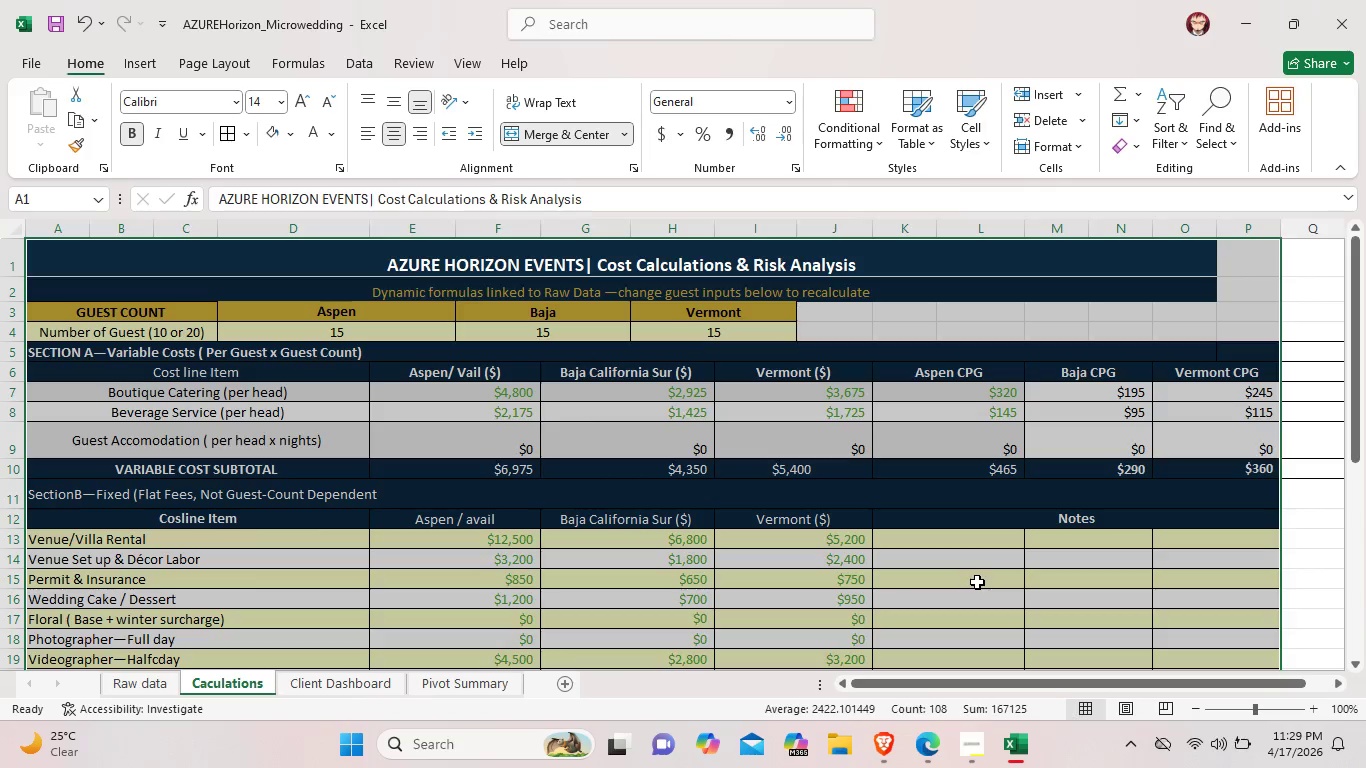 
left_click([977, 582])
 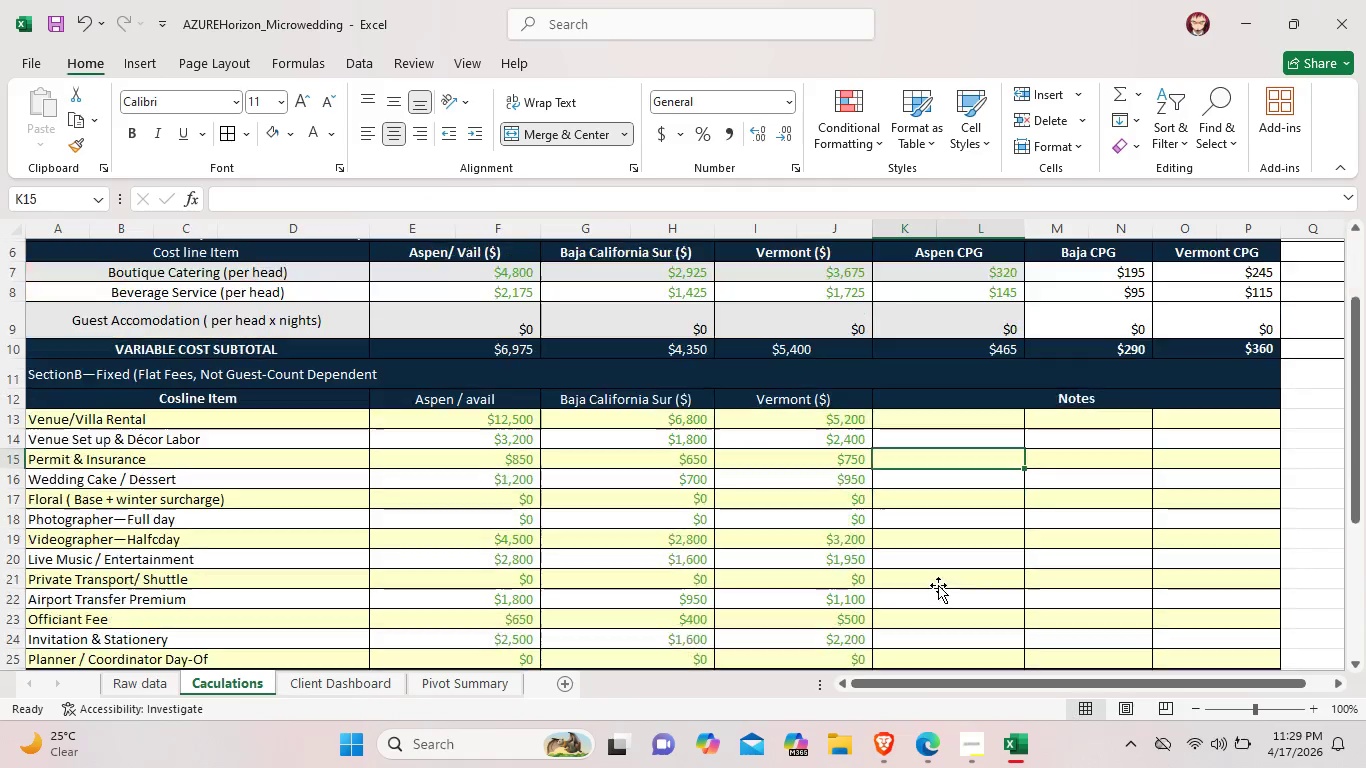 
scroll: coordinate [936, 581], scroll_direction: down, amount: 9.0
 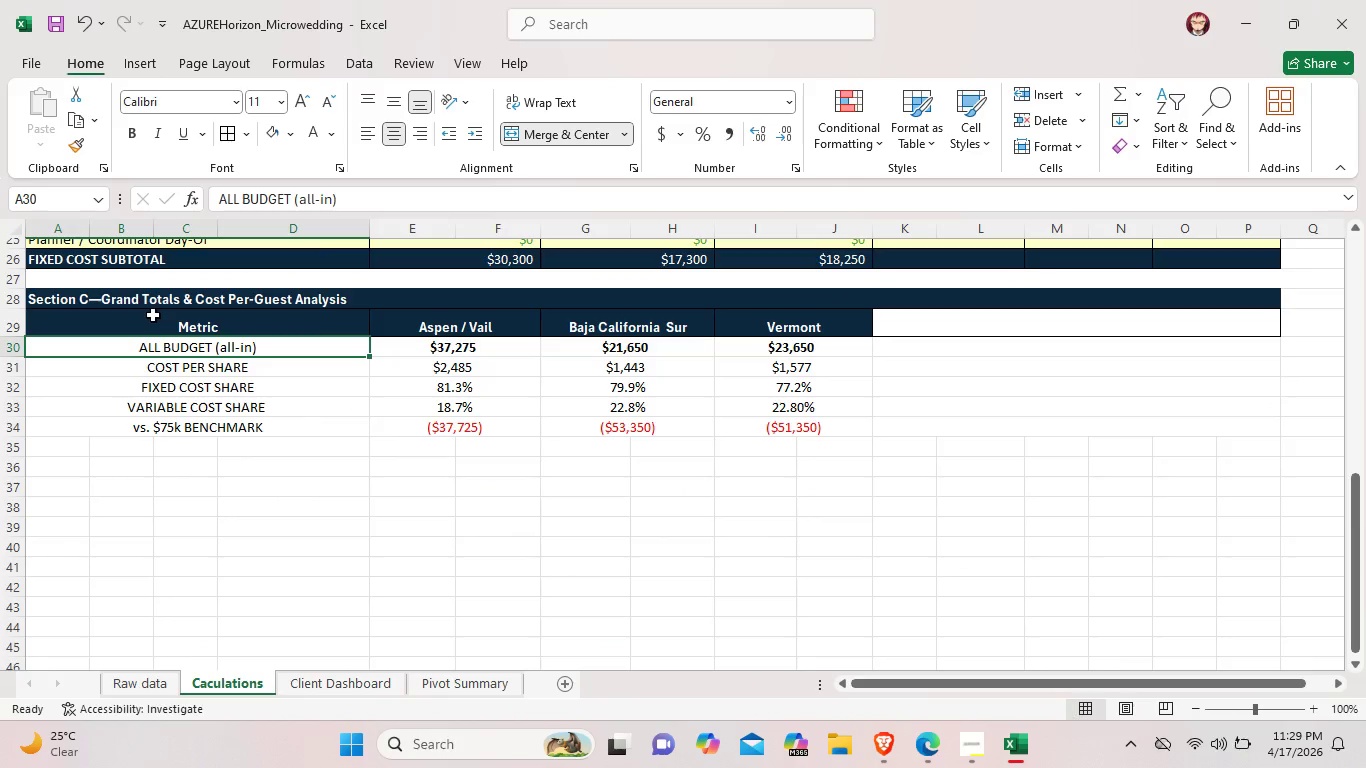 
left_click_drag(start_coordinate=[279, 345], to_coordinate=[291, 434])
 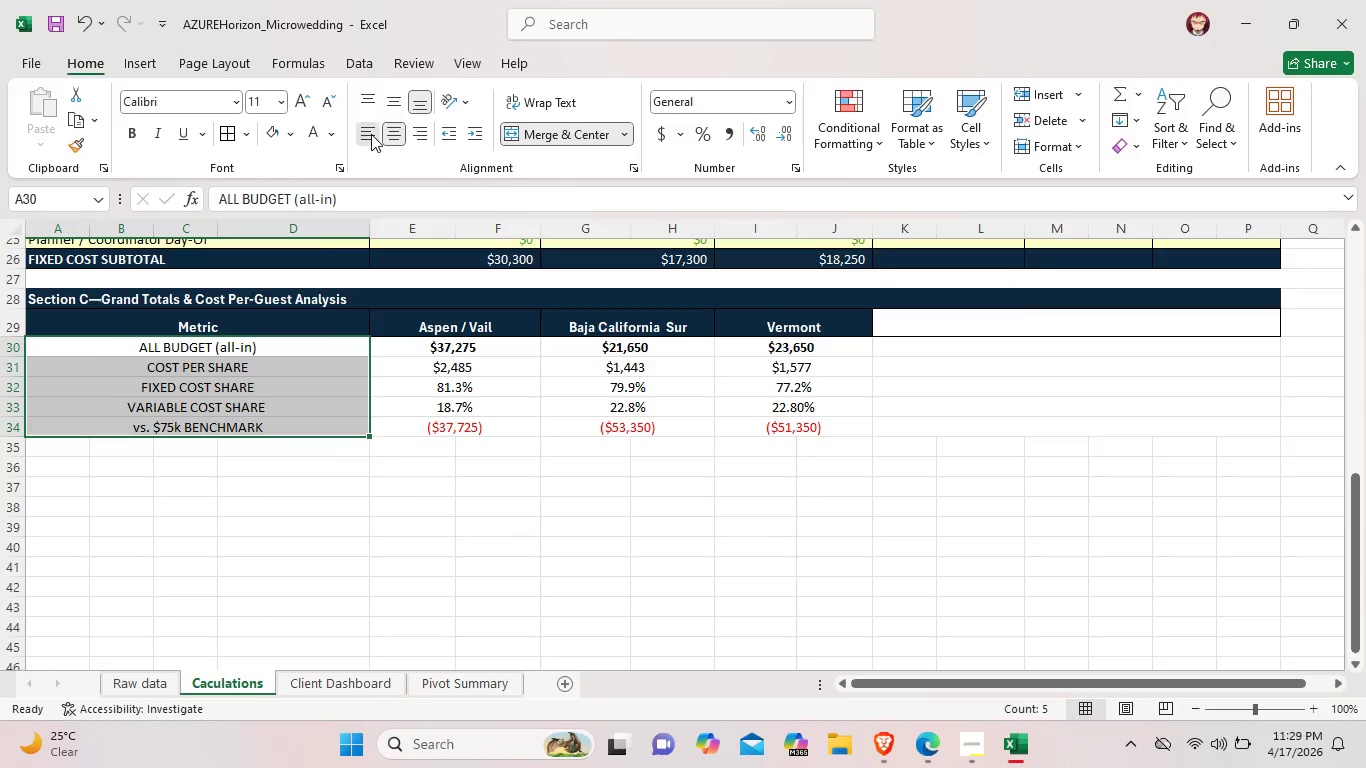 
left_click([371, 134])
 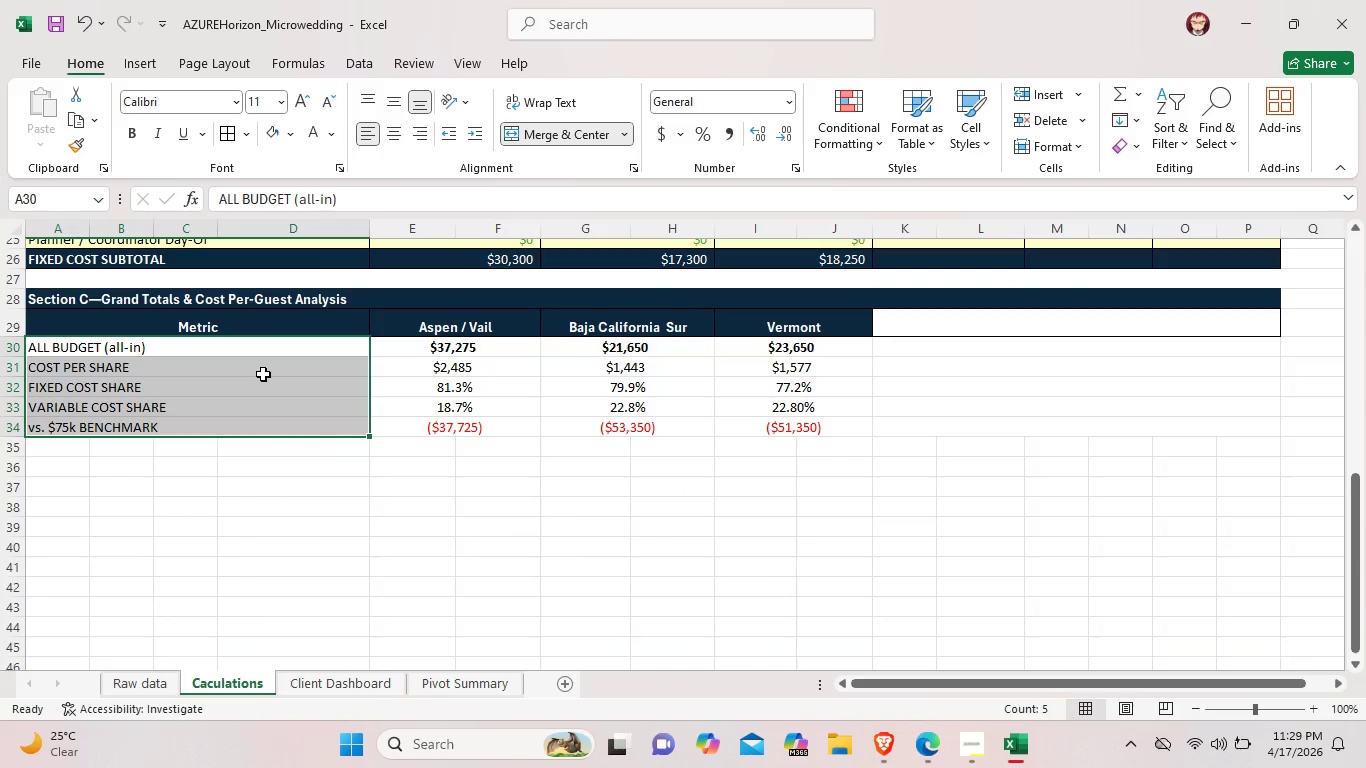 
left_click([250, 357])
 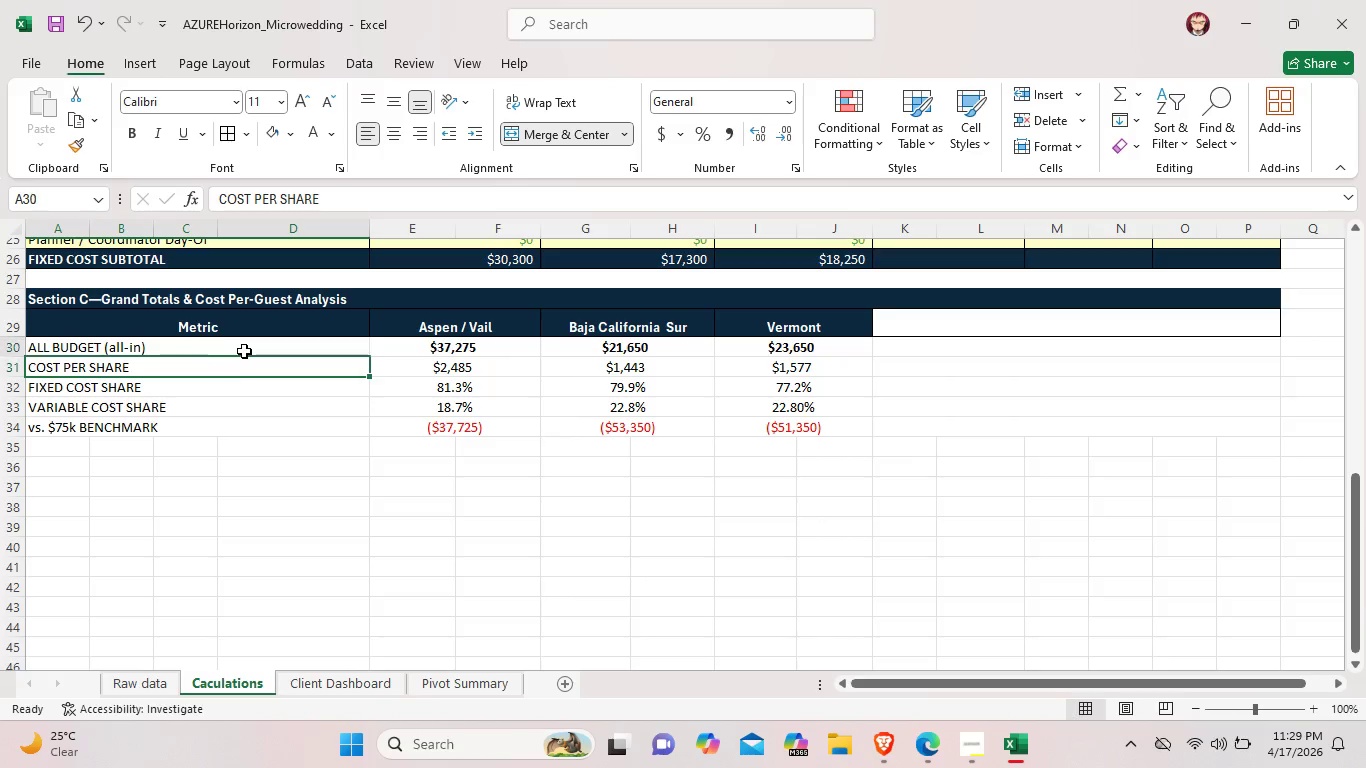 
left_click([244, 351])
 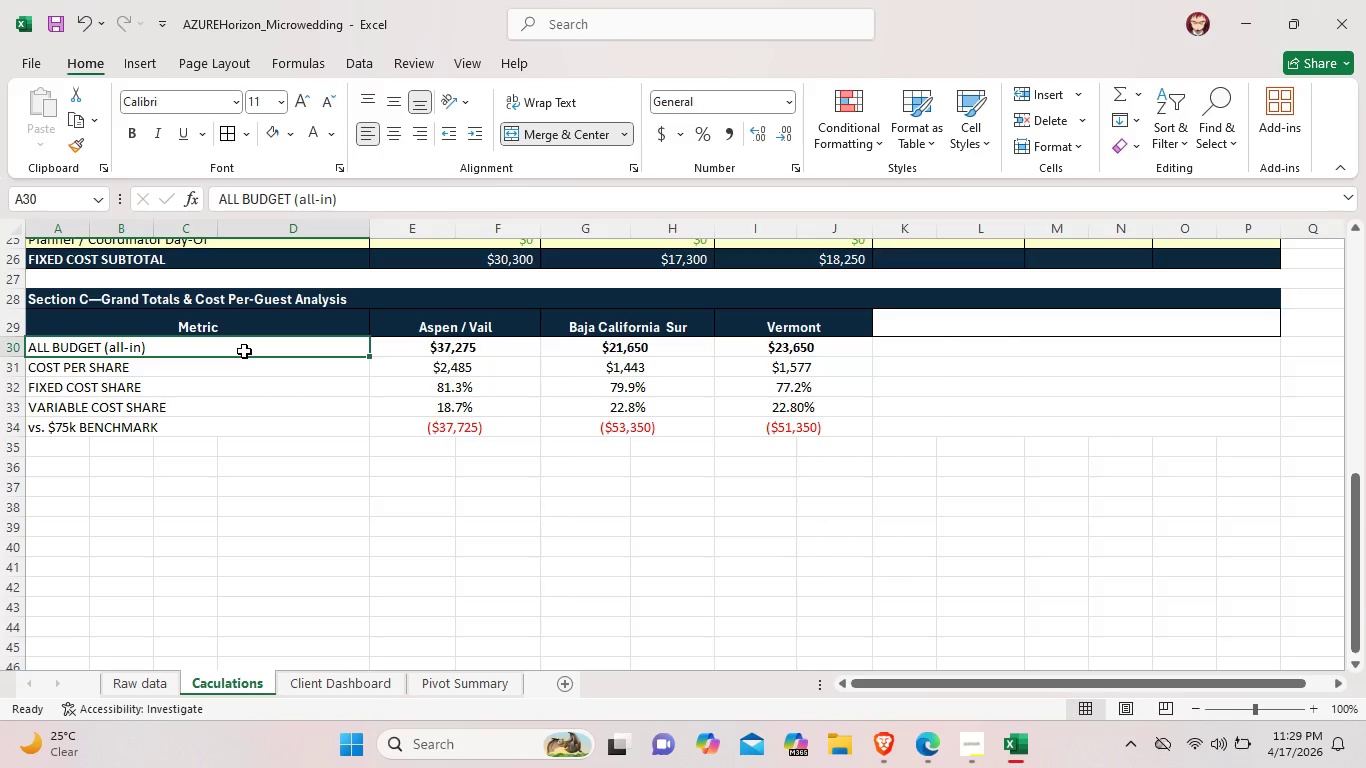 
key(Control+B)
 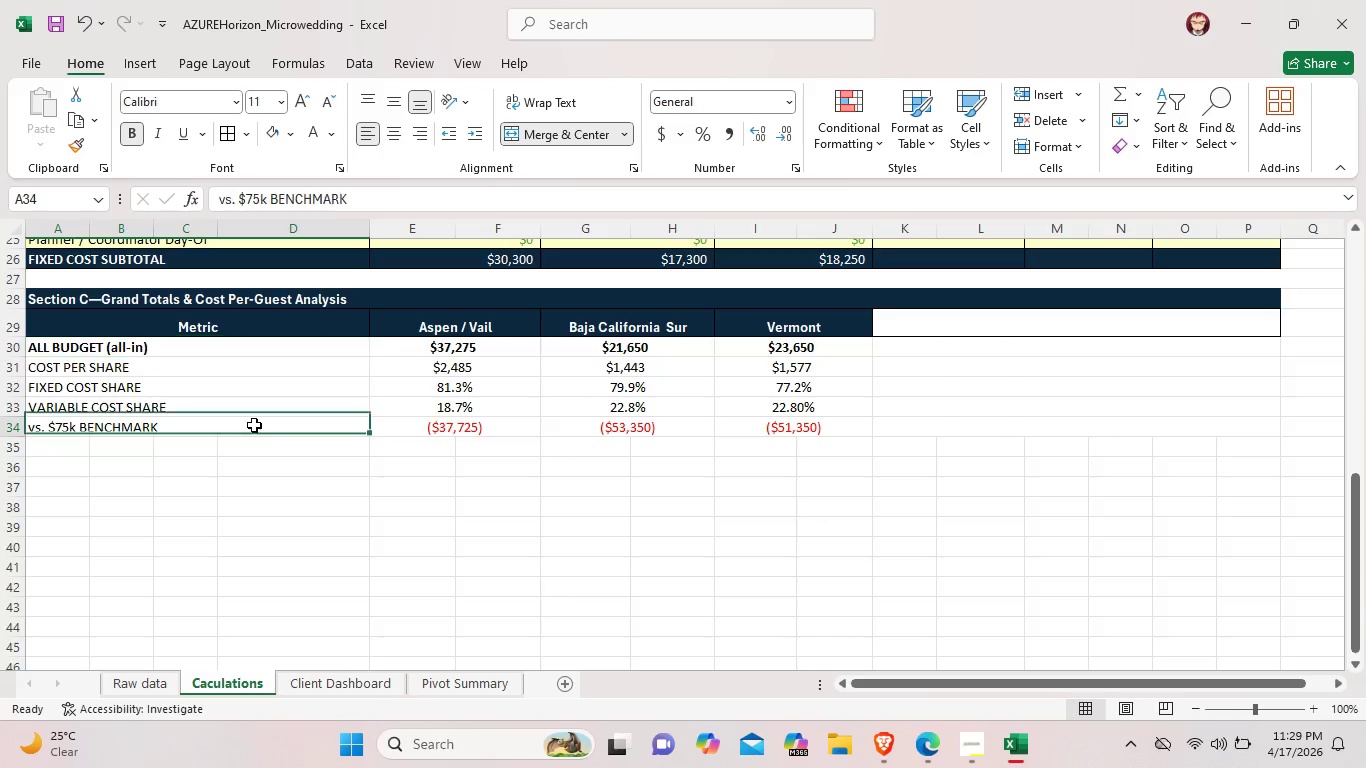 
left_click([254, 425])
 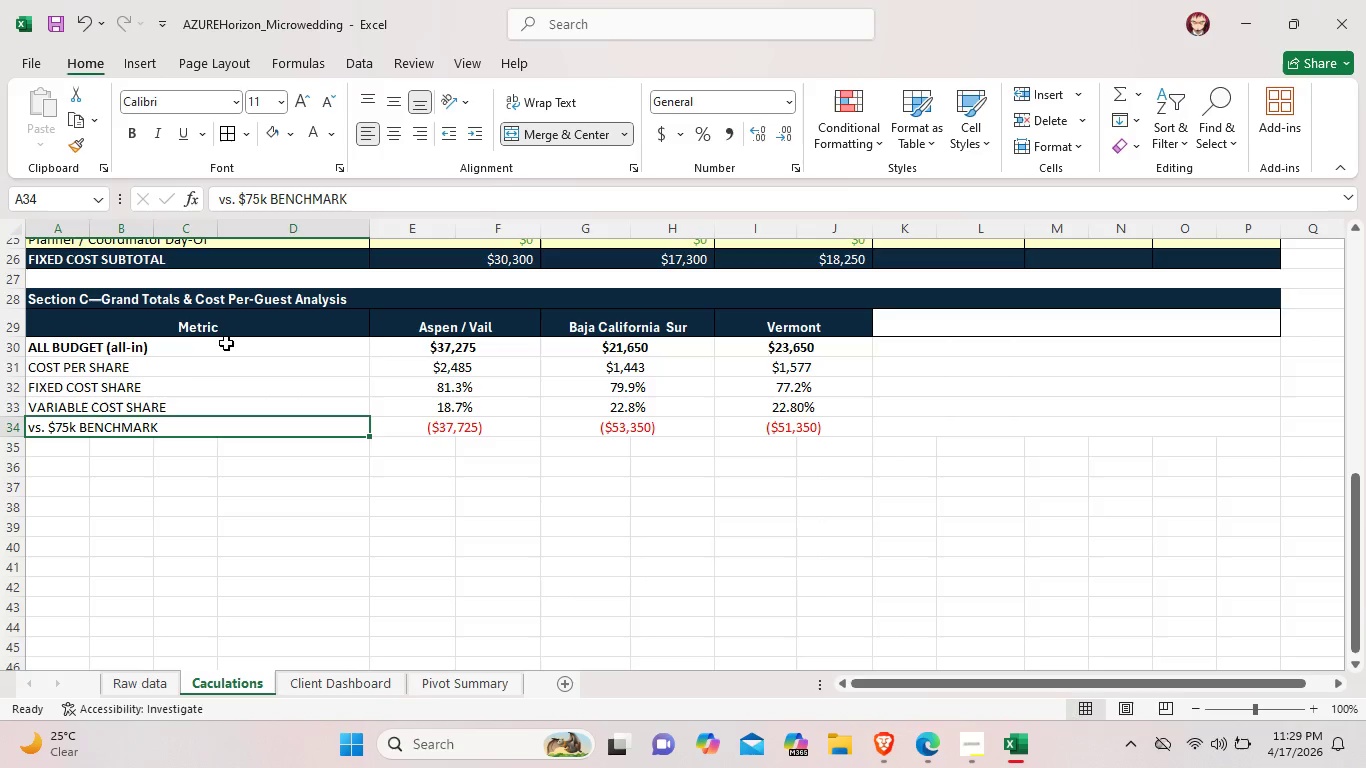 
left_click_drag(start_coordinate=[188, 343], to_coordinate=[978, 350])
 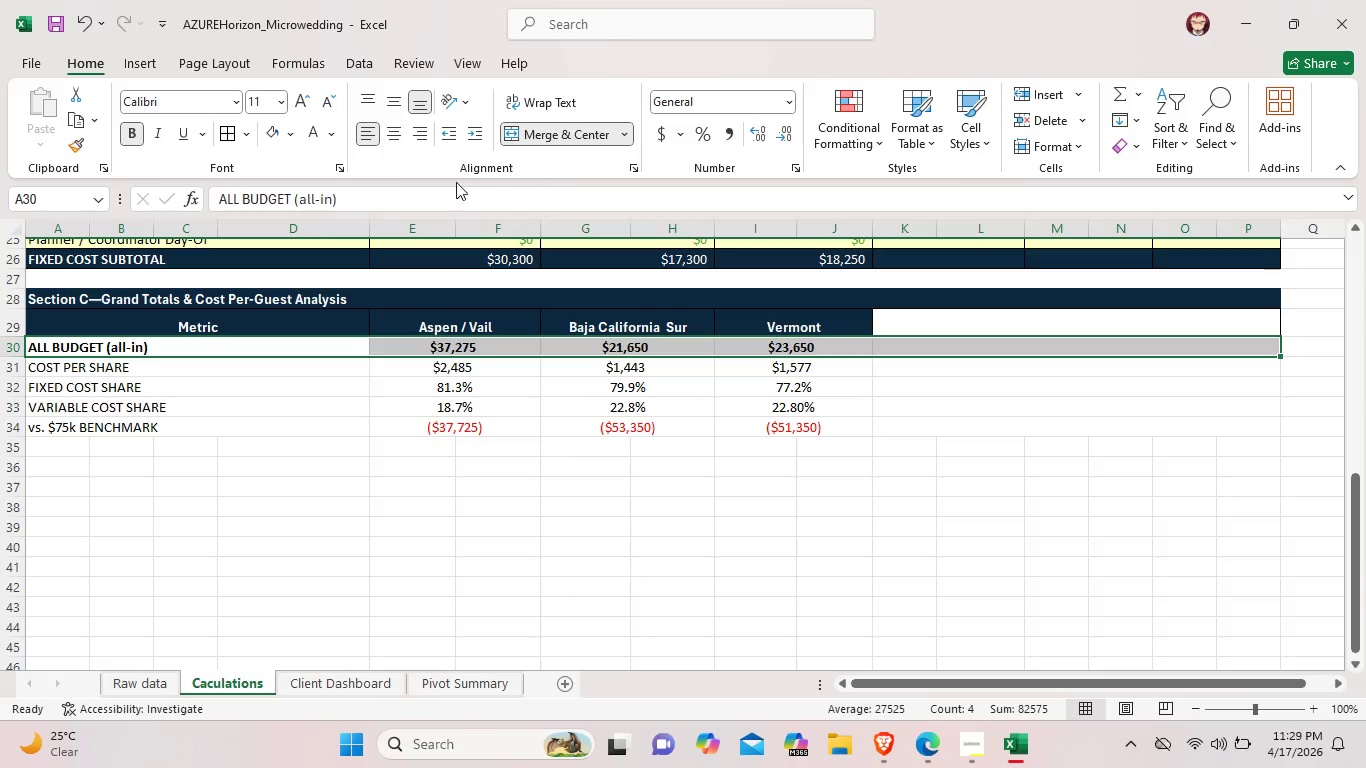 
mouse_move([292, 143])
 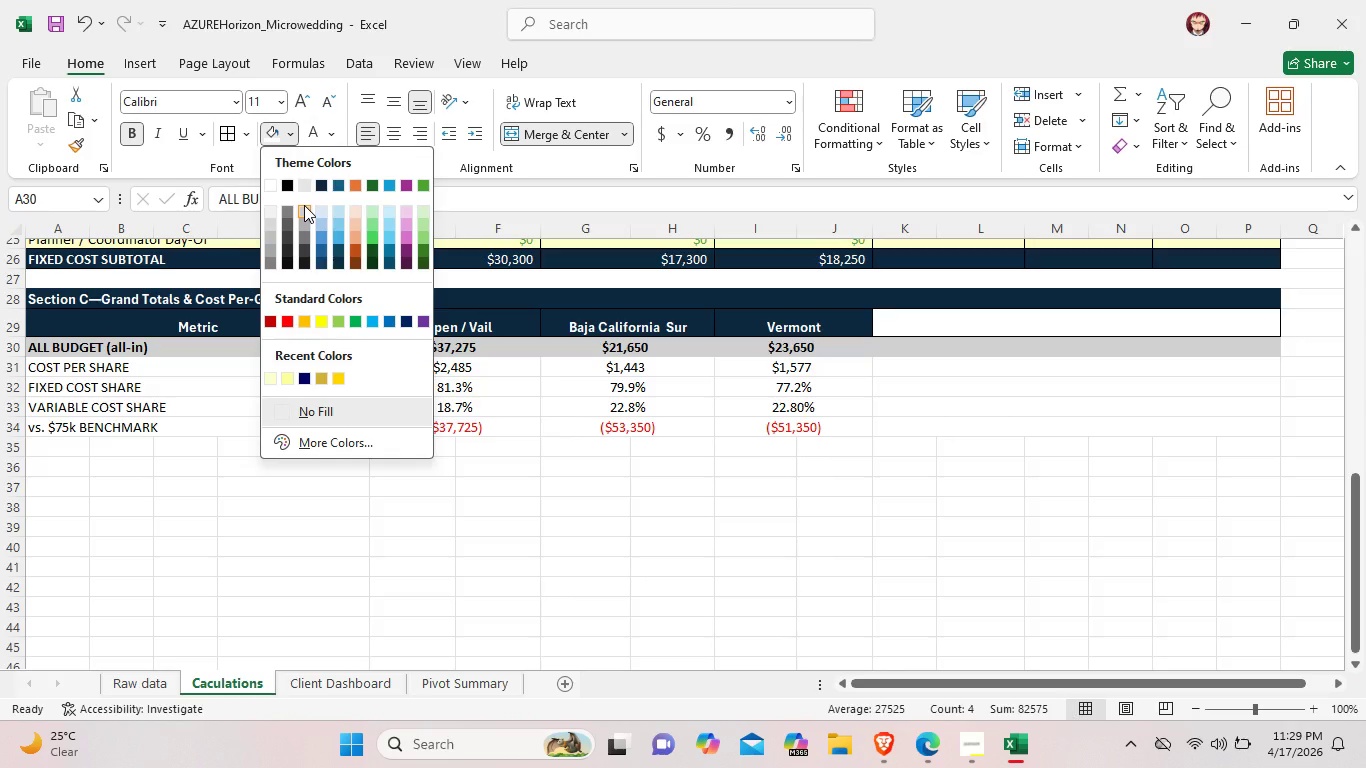 
left_click([304, 205])
 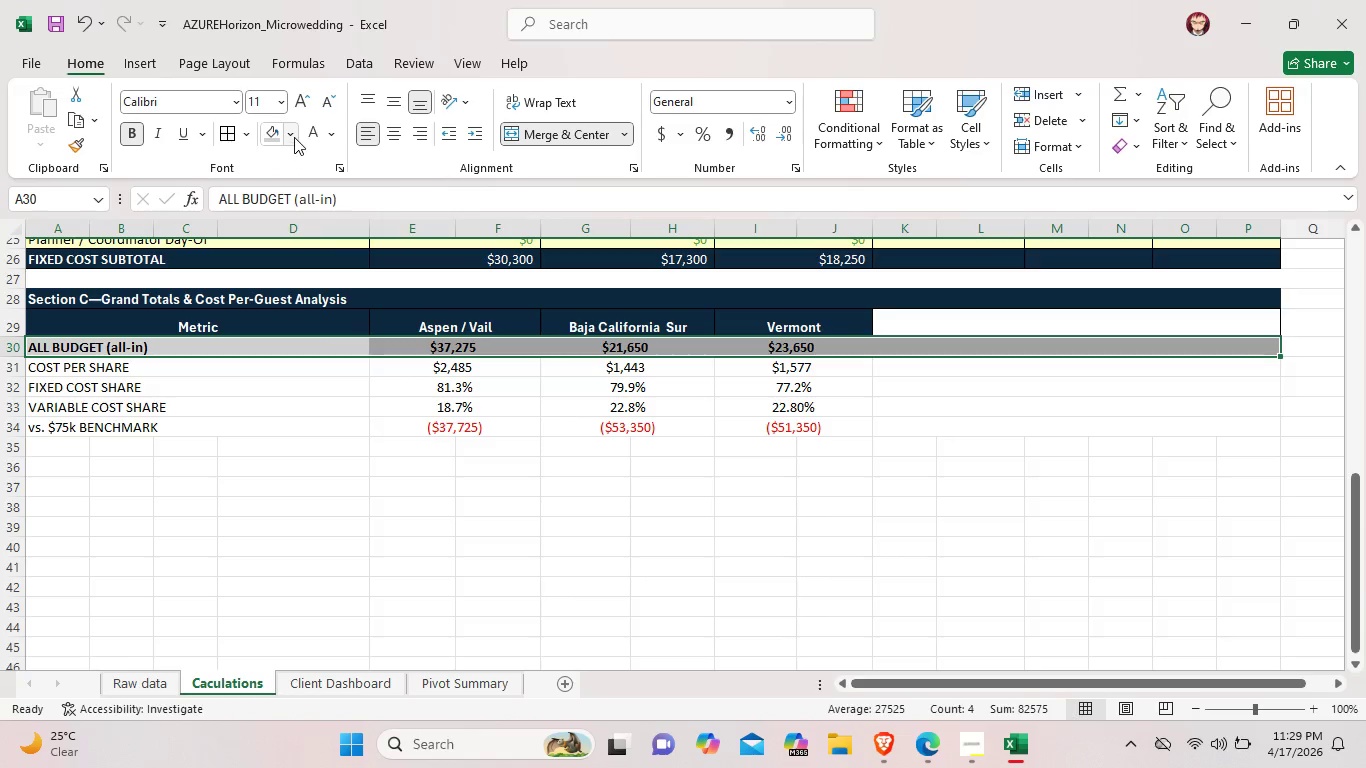 
left_click([294, 137])
 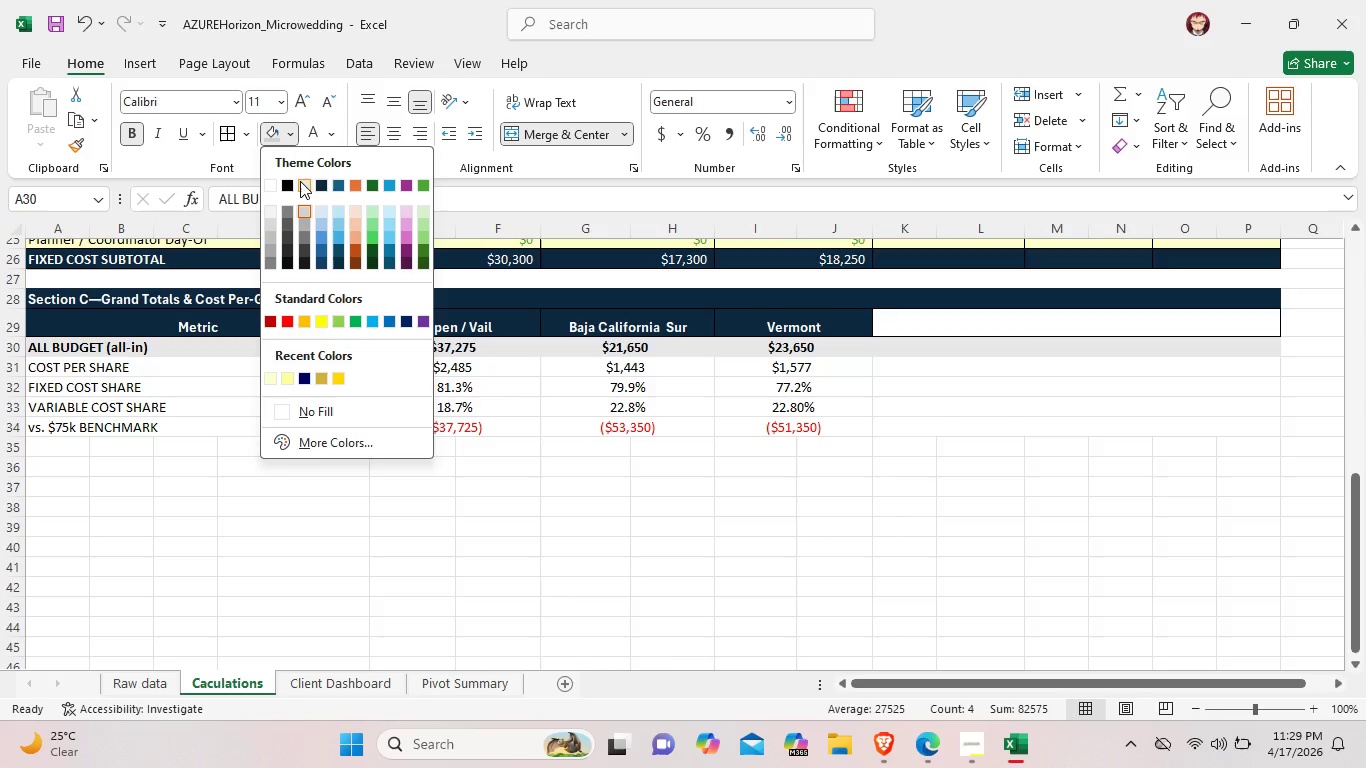 
left_click([300, 181])
 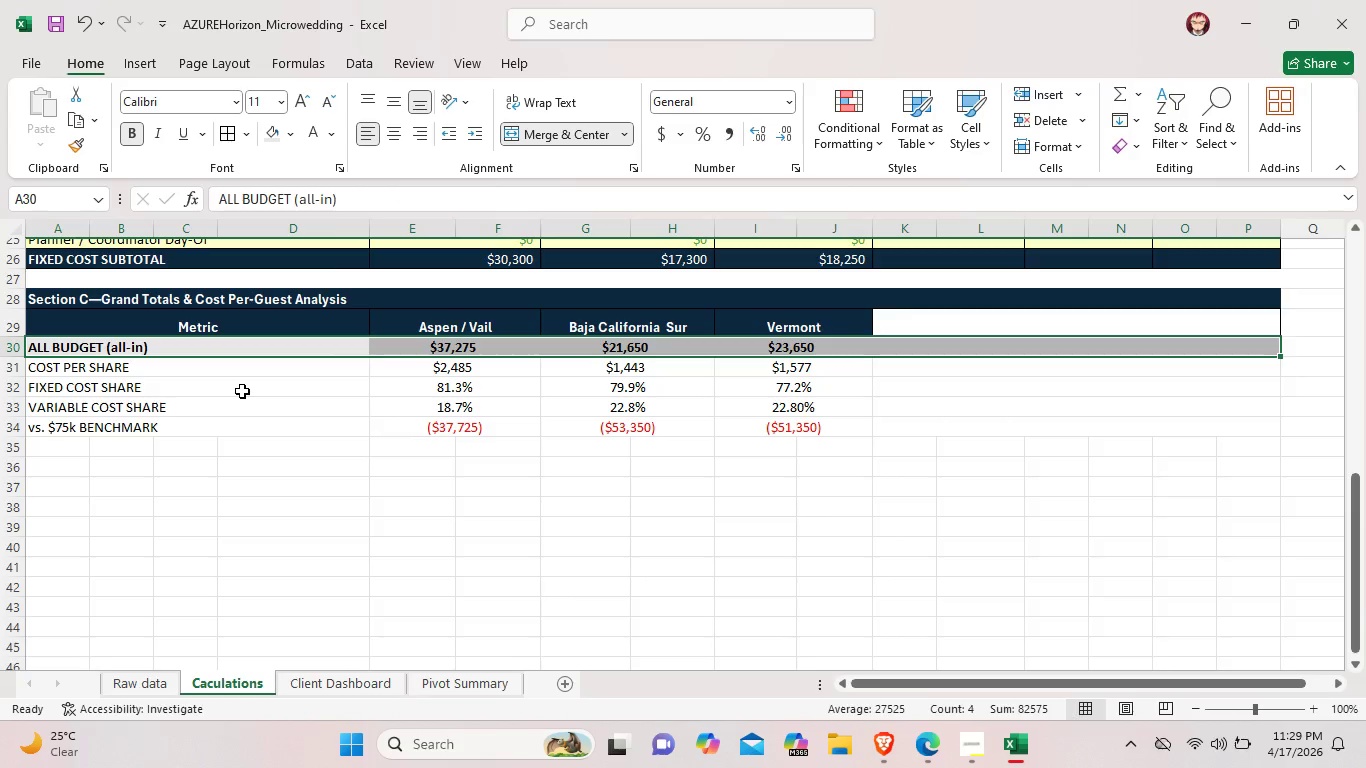 
left_click([239, 389])
 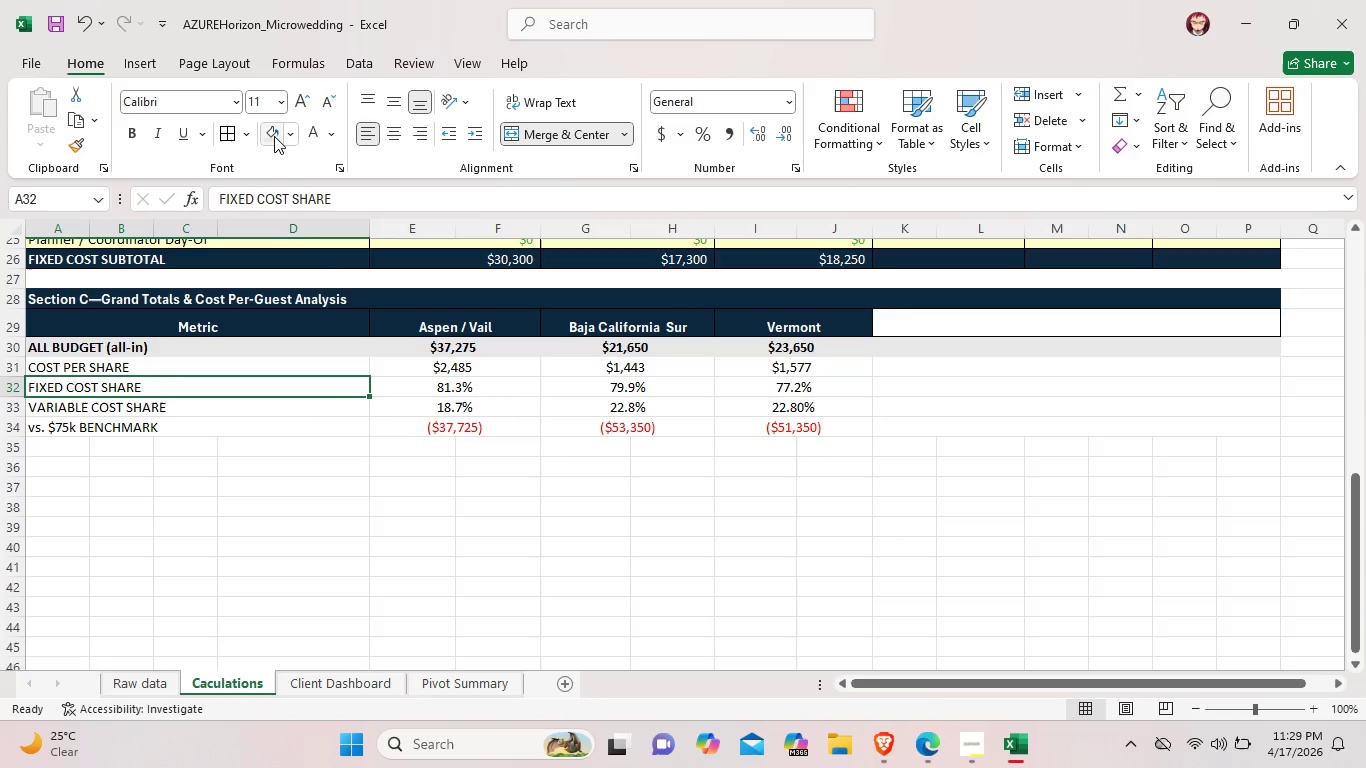 
left_click([273, 136])
 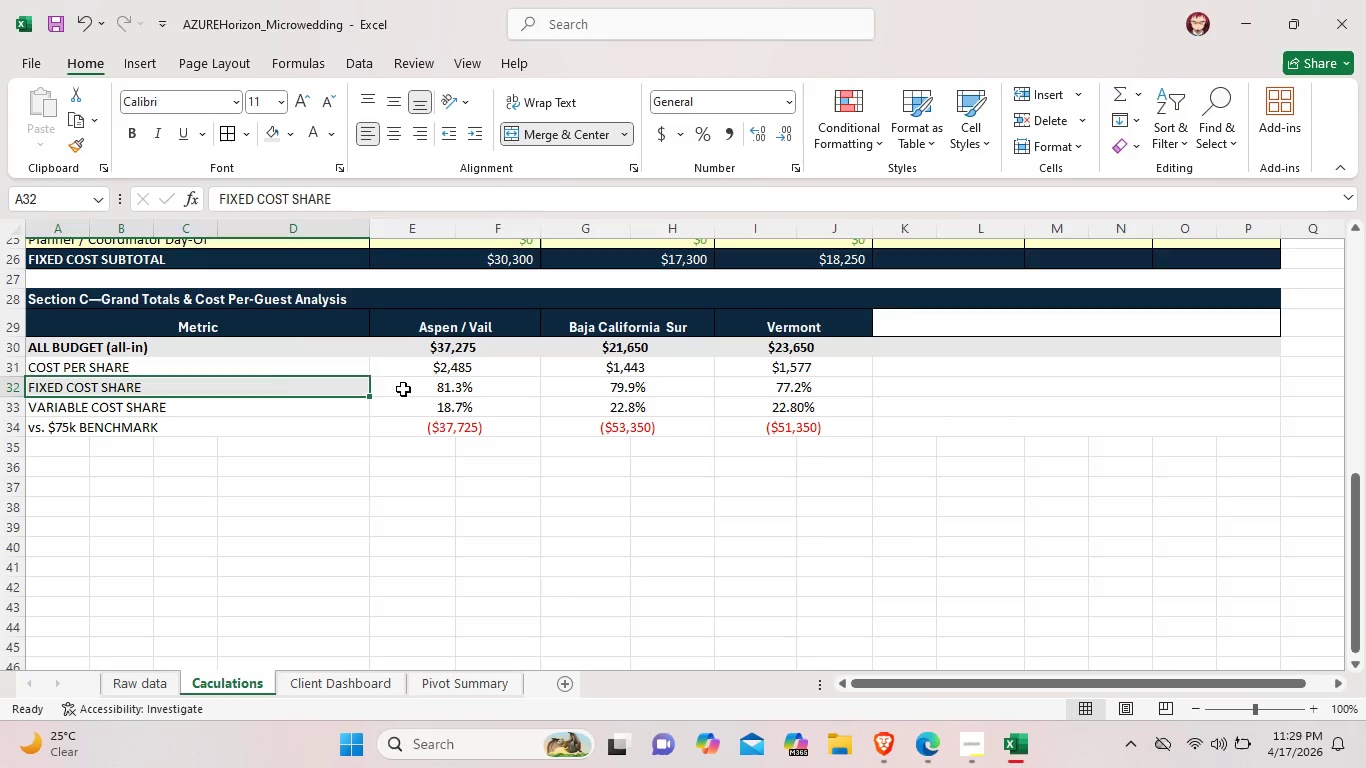 
left_click_drag(start_coordinate=[403, 389], to_coordinate=[1078, 390])
 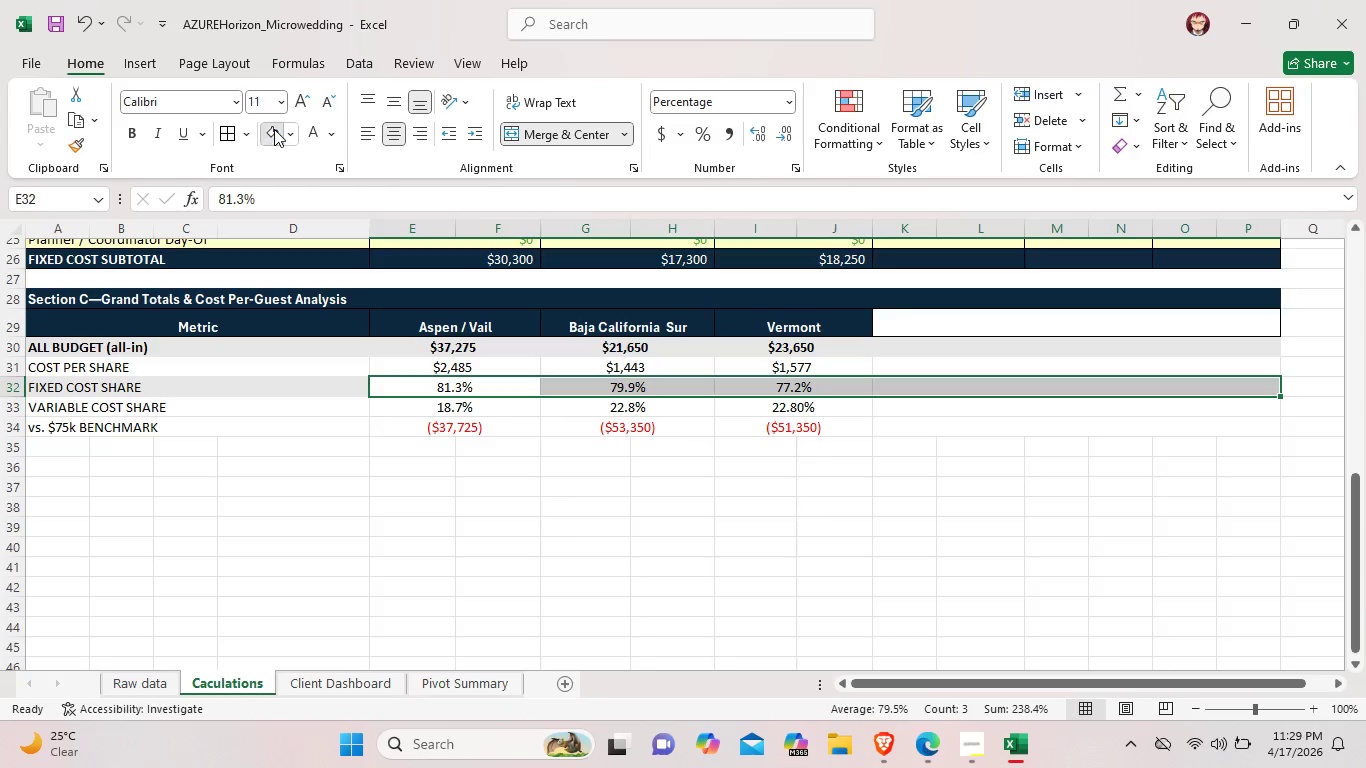 
left_click([274, 129])
 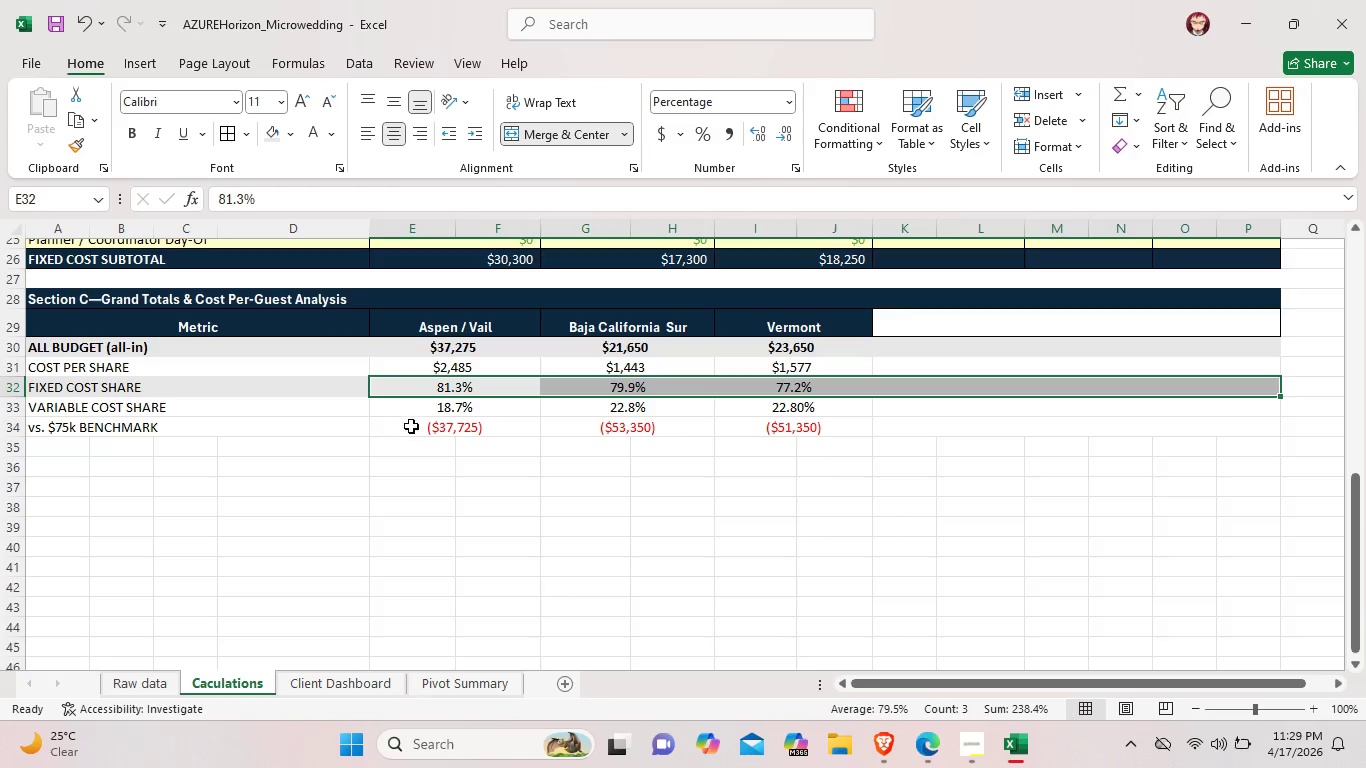 
left_click([412, 428])
 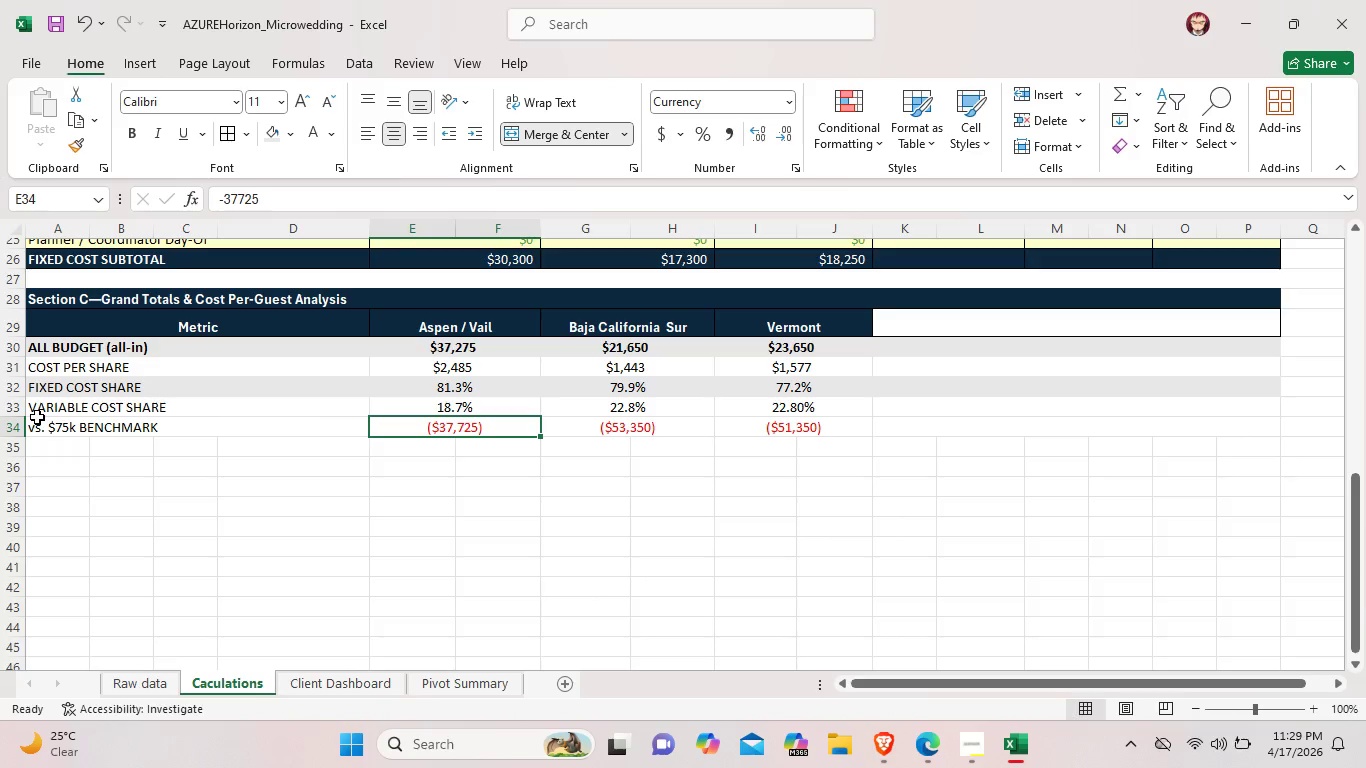 
wait(7.11)
 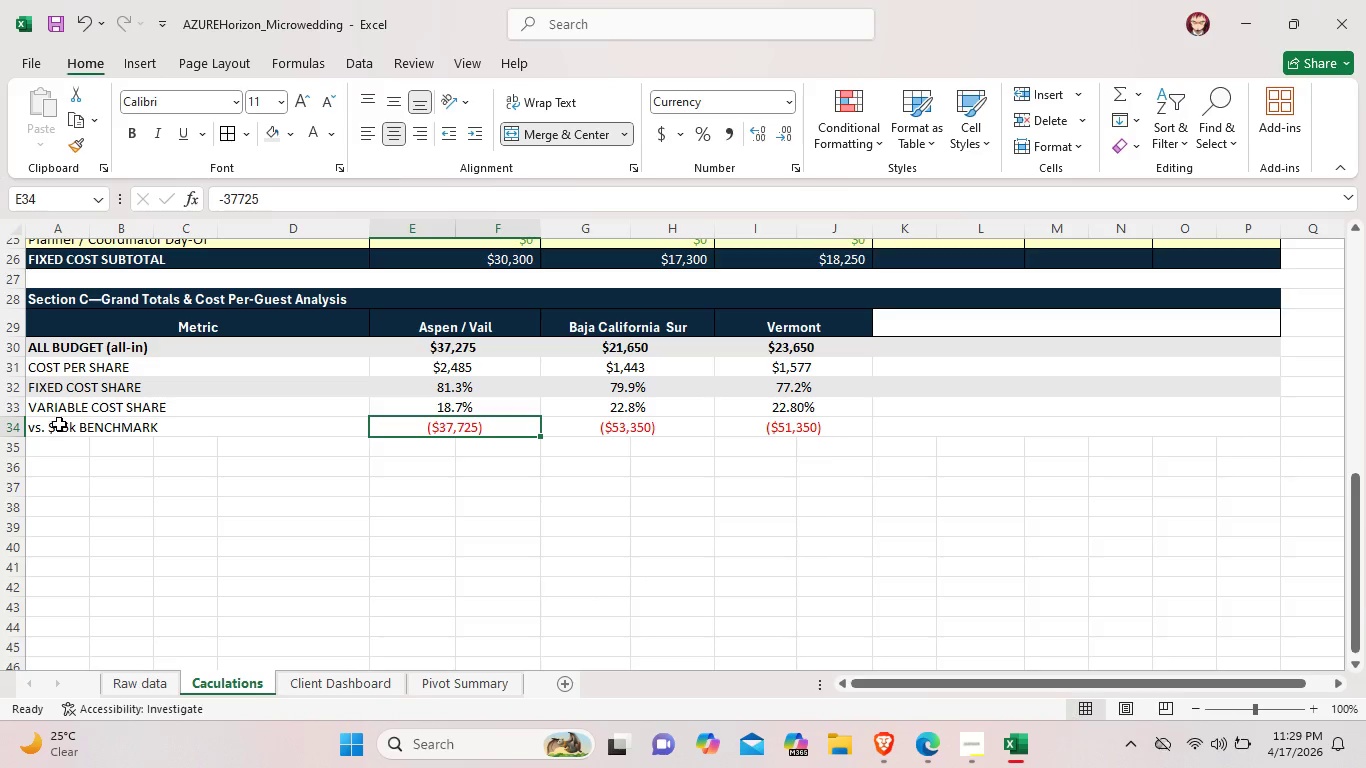 
left_click_drag(start_coordinate=[51, 433], to_coordinate=[1258, 417])
 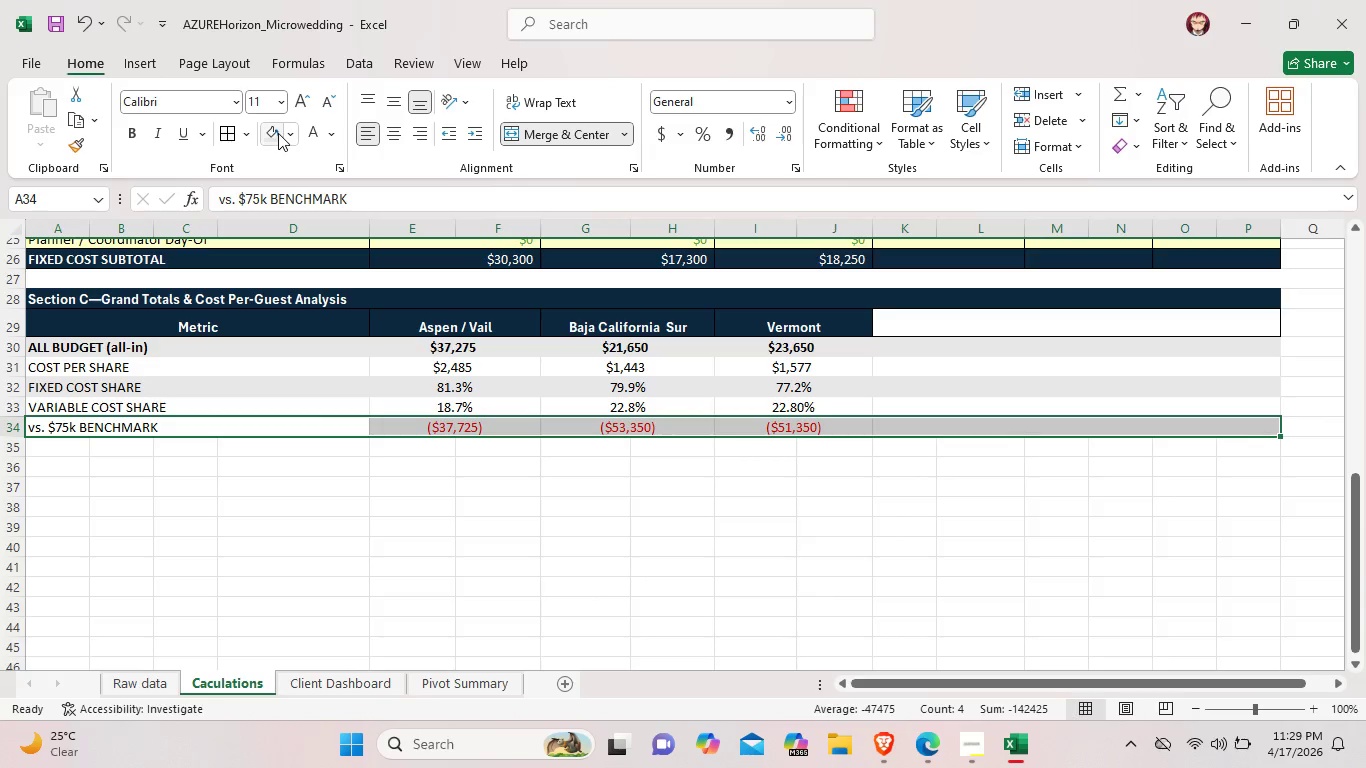 
left_click([277, 132])
 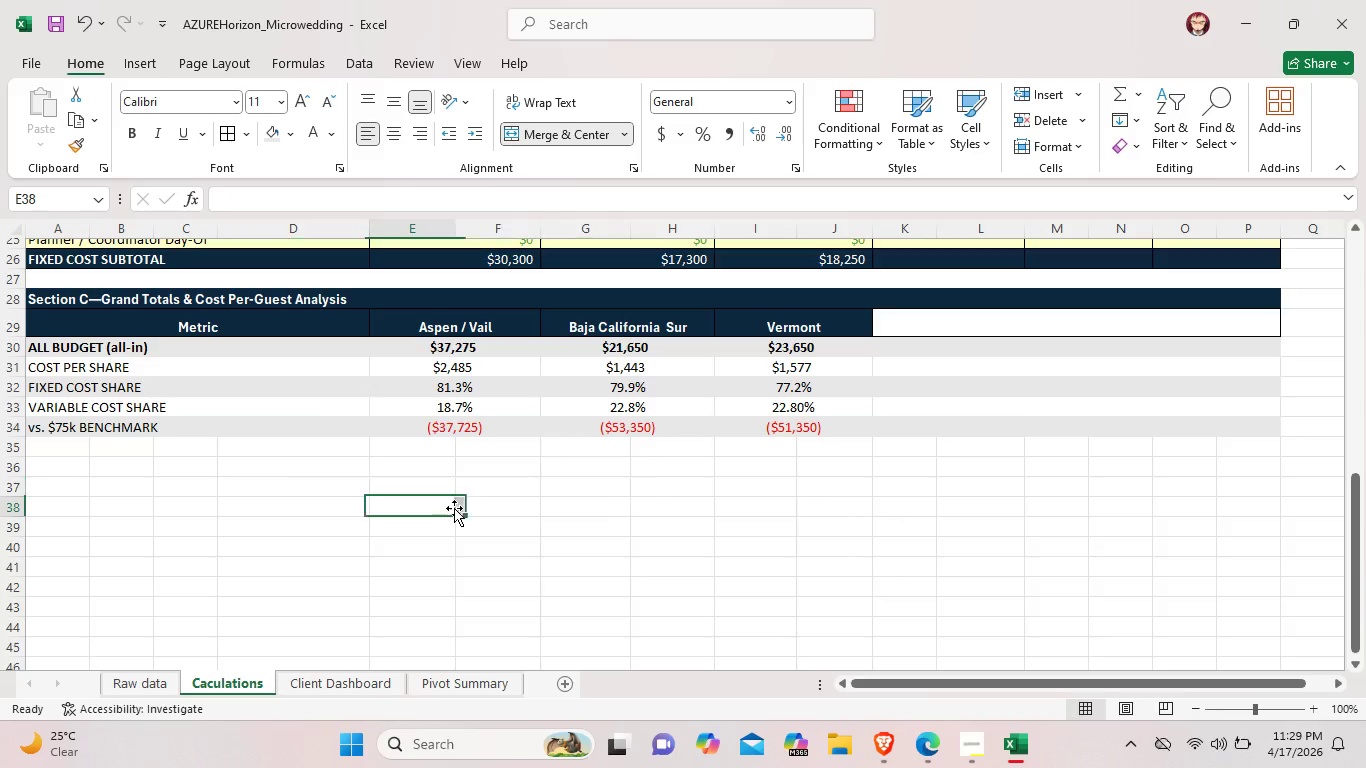 
left_click([454, 508])
 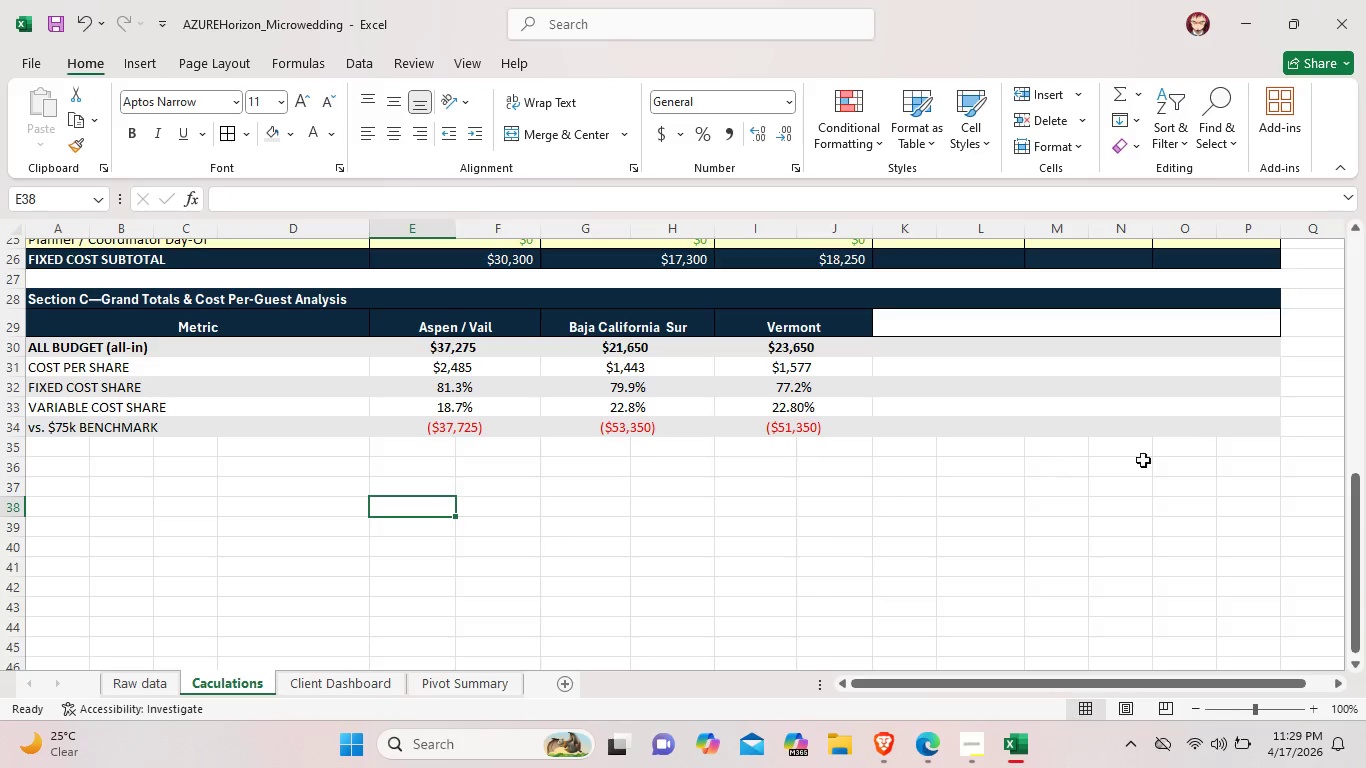 
left_click_drag(start_coordinate=[1270, 429], to_coordinate=[198, 352])
 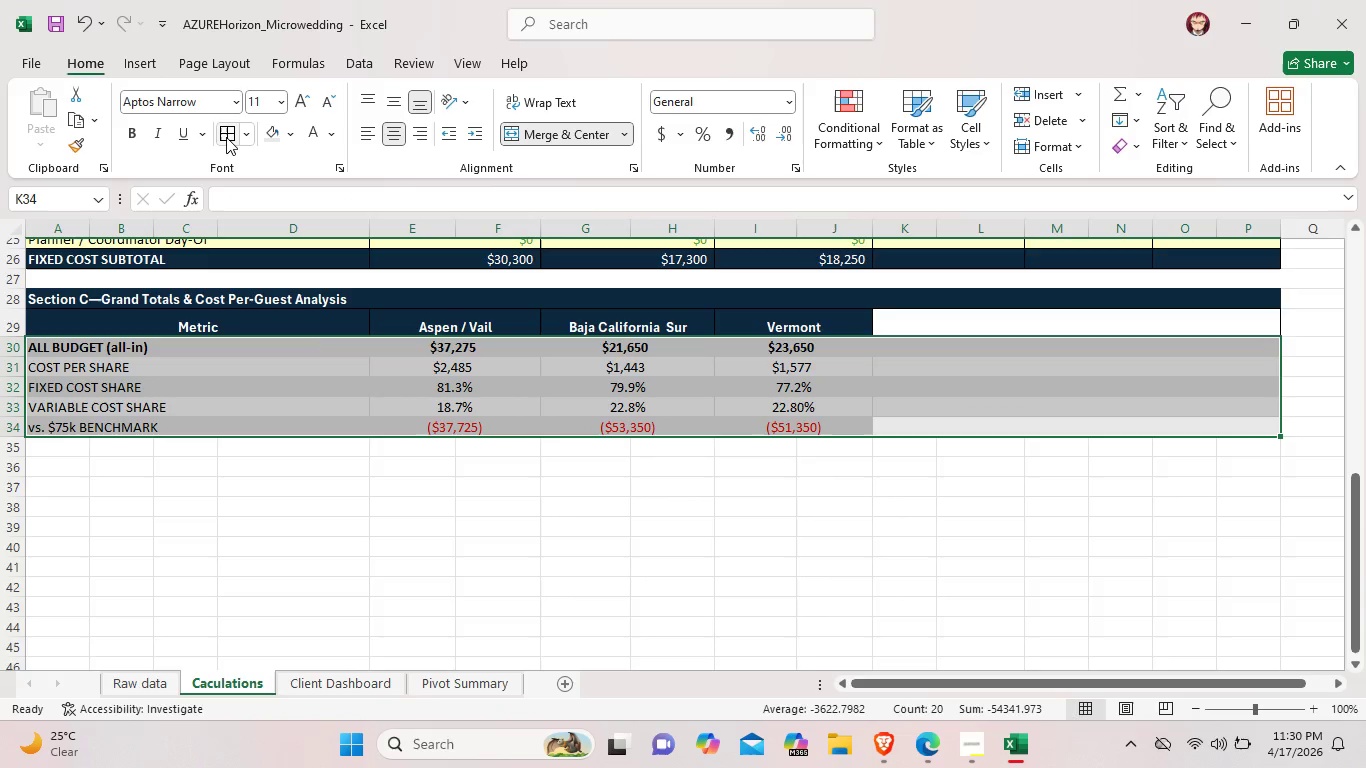 
left_click([227, 136])
 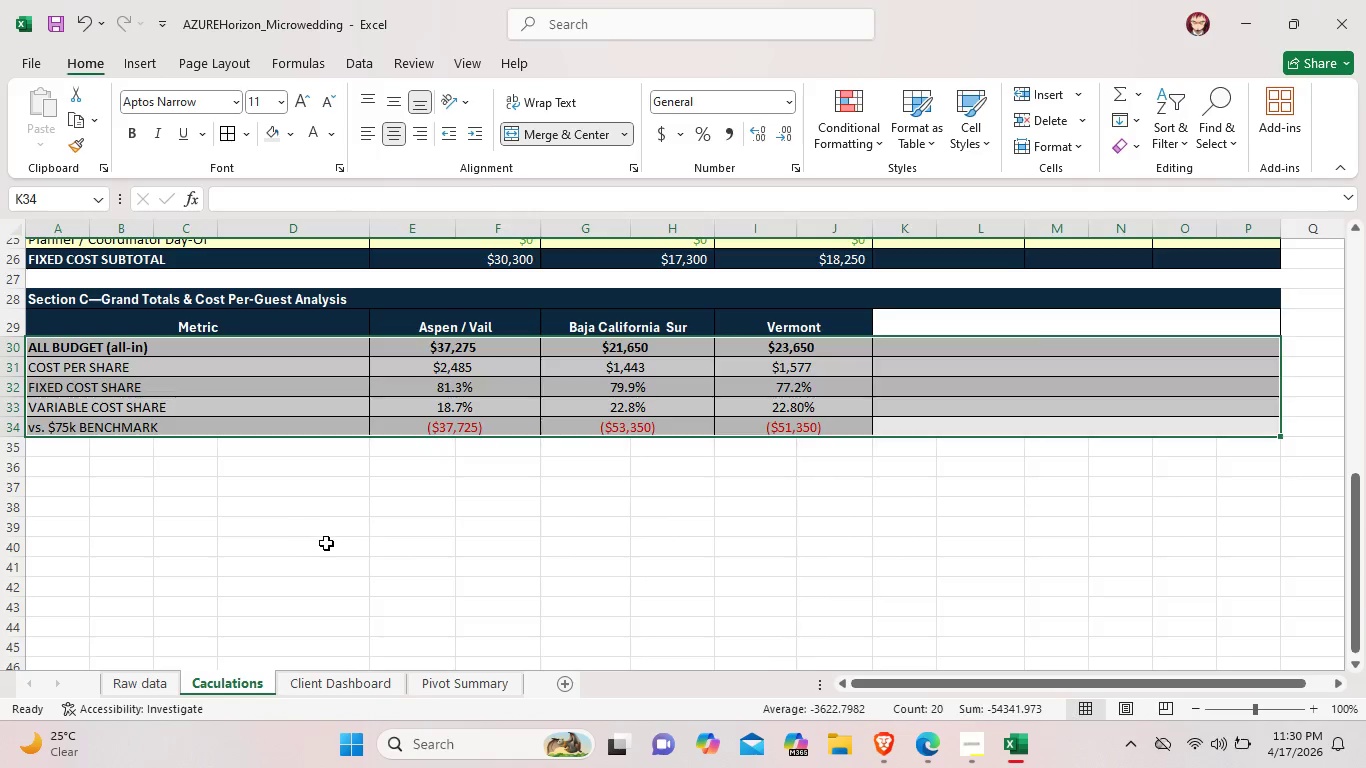 
left_click([326, 543])
 